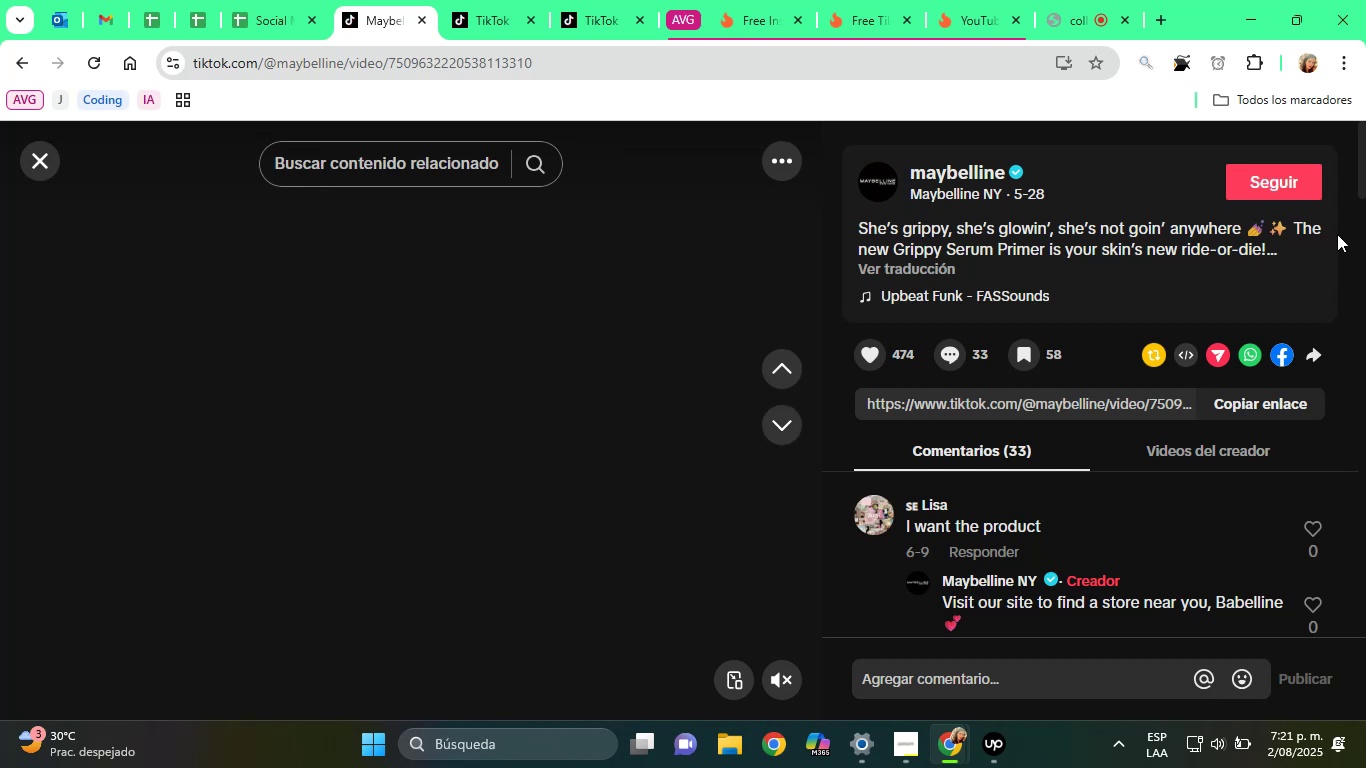 
left_click([1298, 257])
 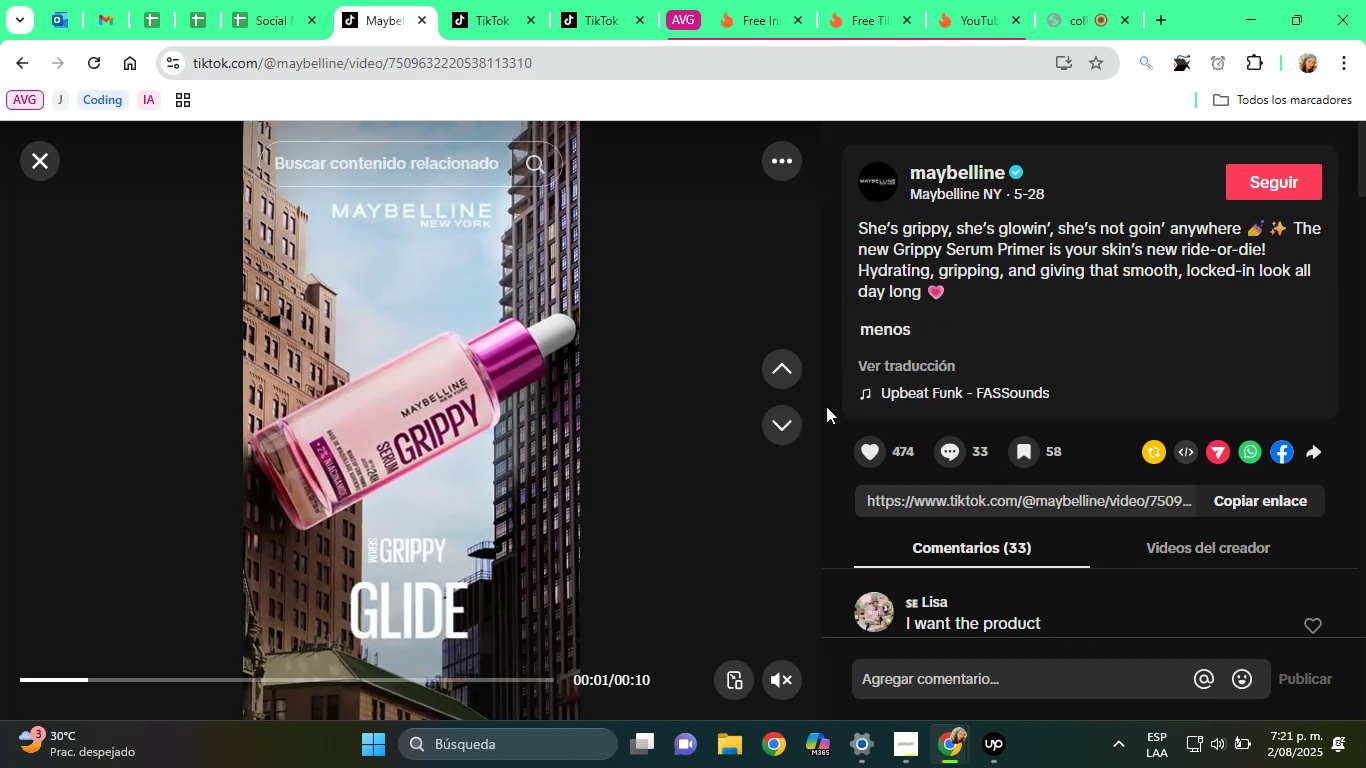 
left_click([794, 424])
 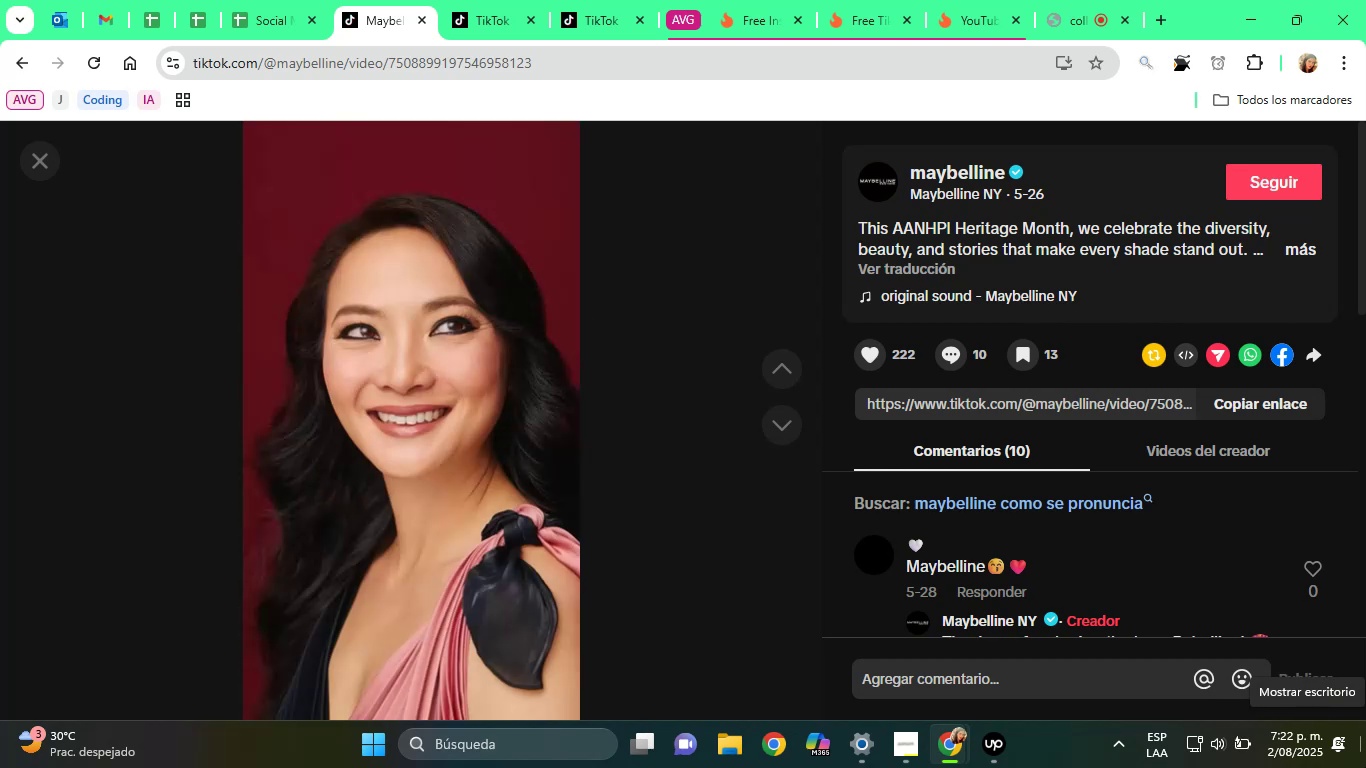 
wait(25.08)
 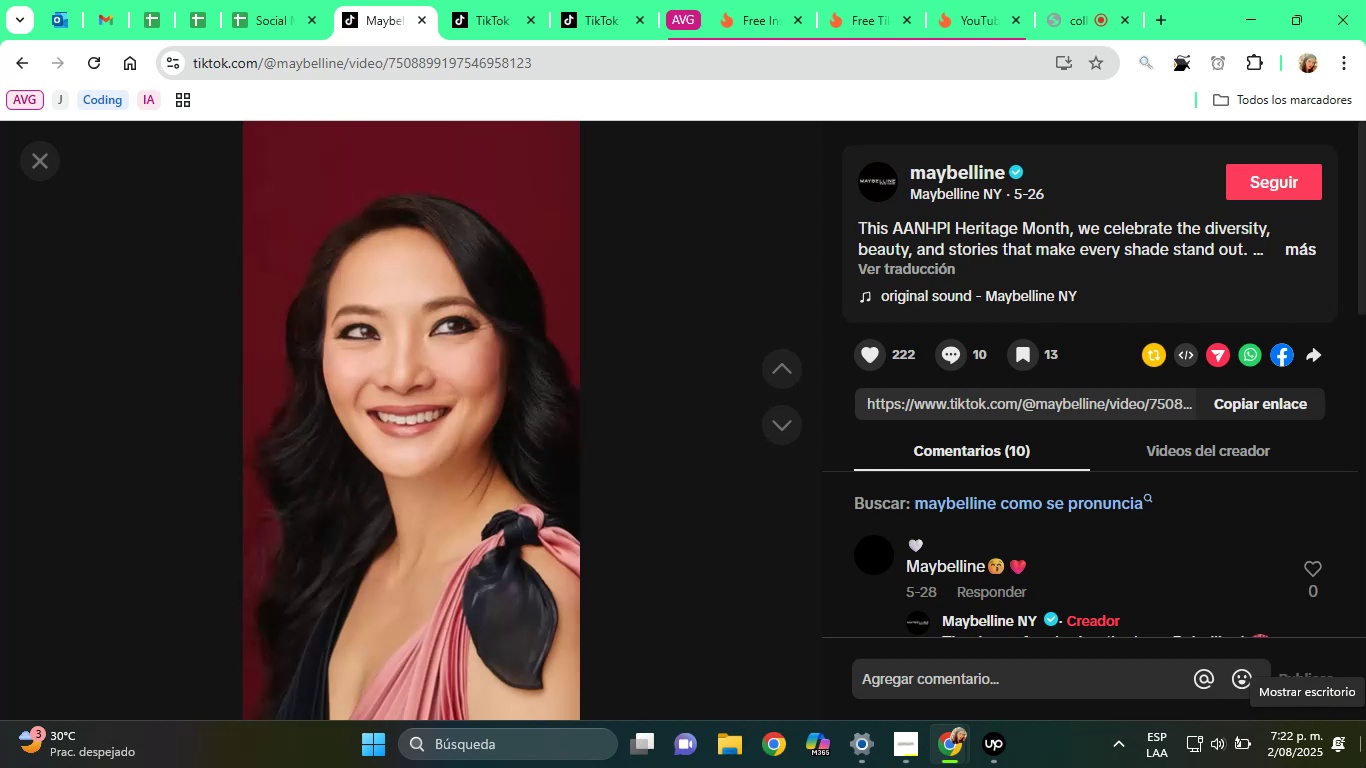 
left_click([1298, 251])
 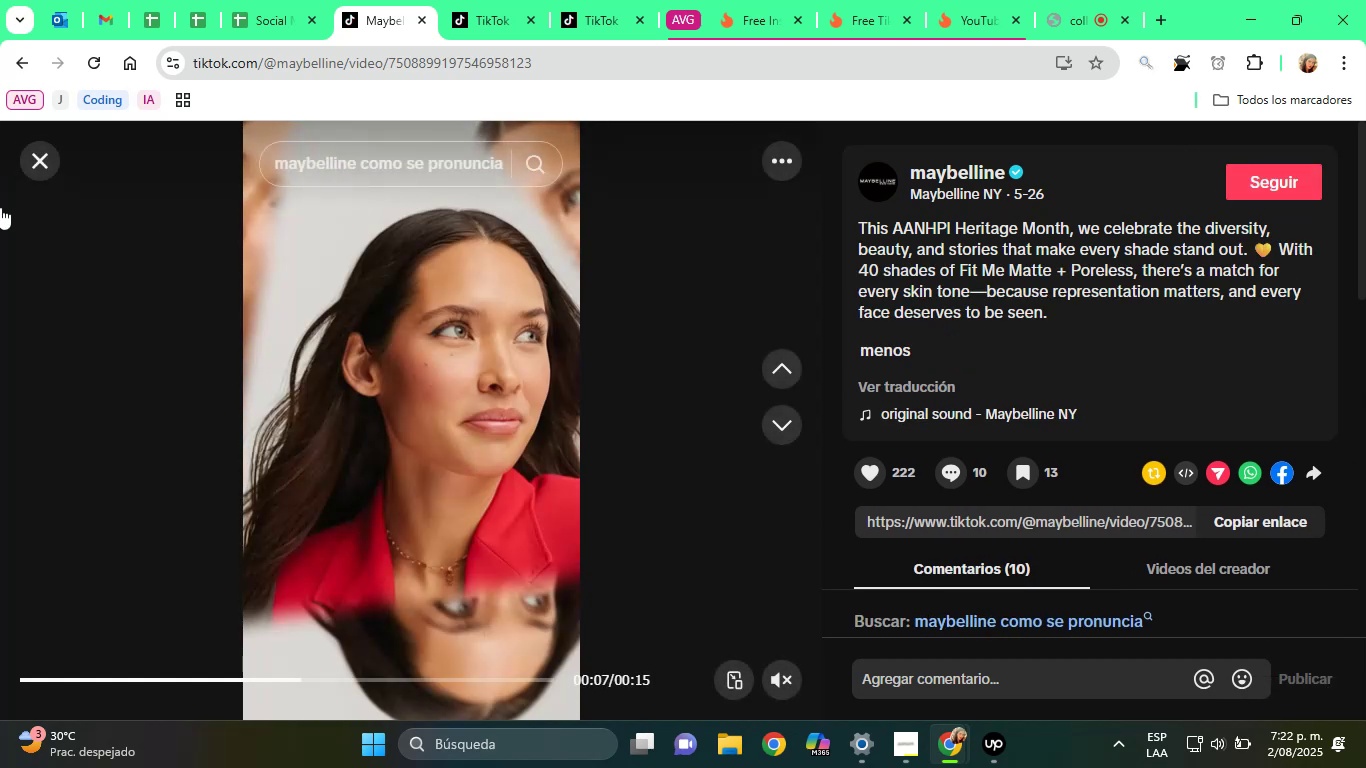 
left_click([39, 159])
 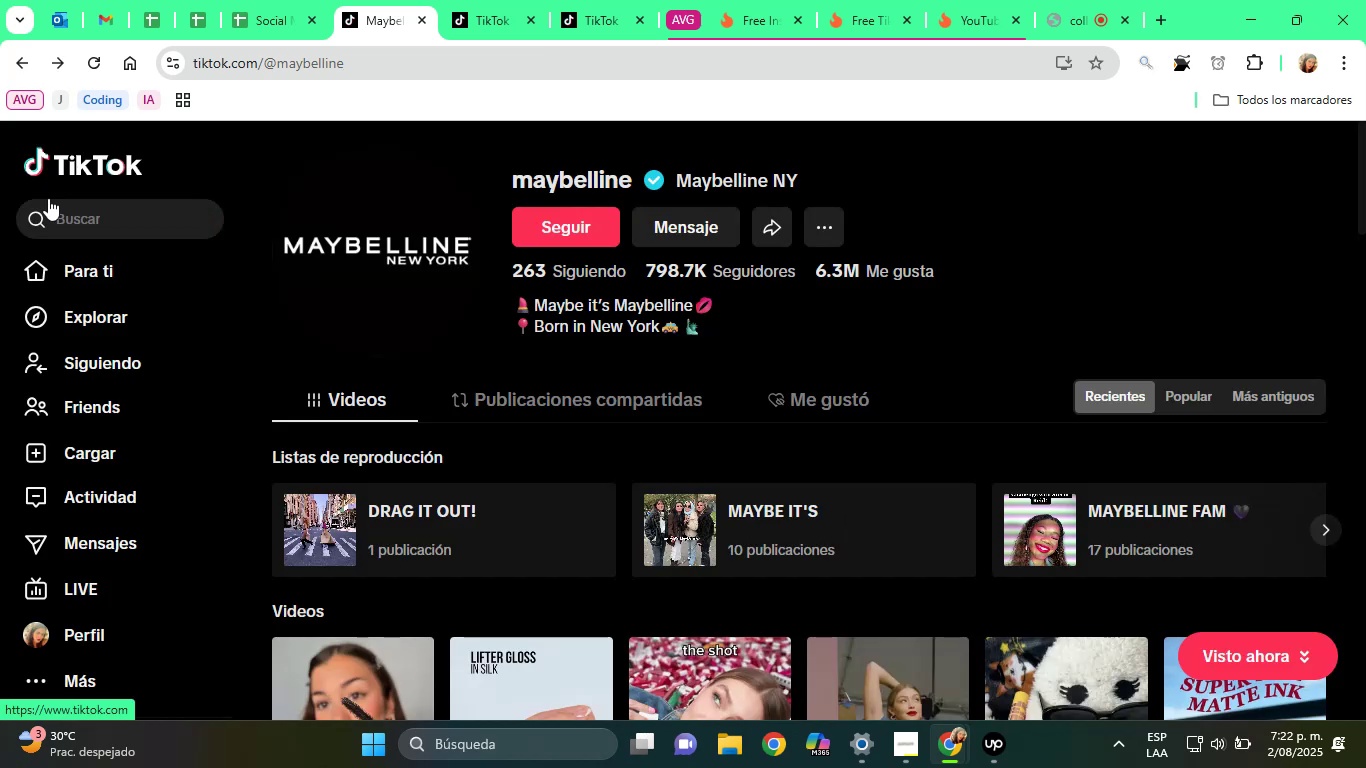 
scroll: coordinate [519, 340], scroll_direction: down, amount: 1.0
 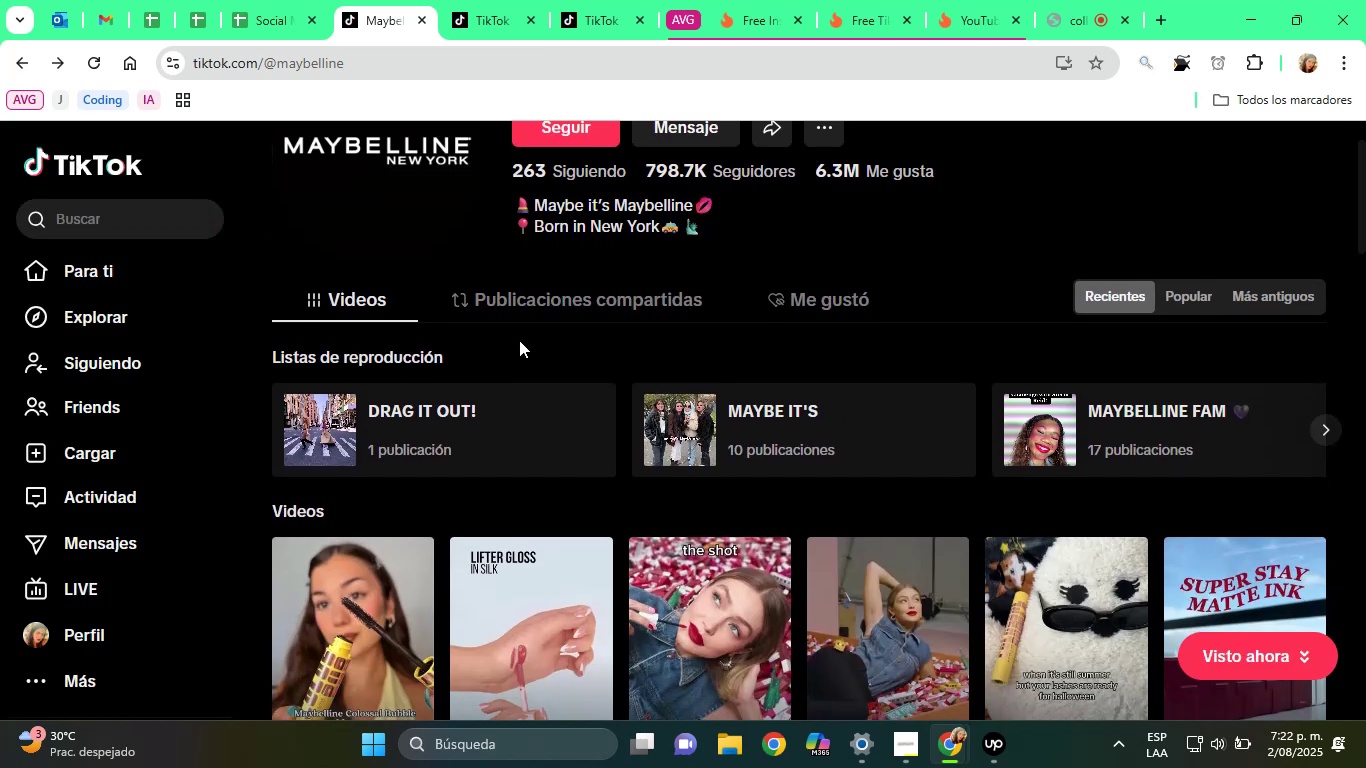 
wait(7.51)
 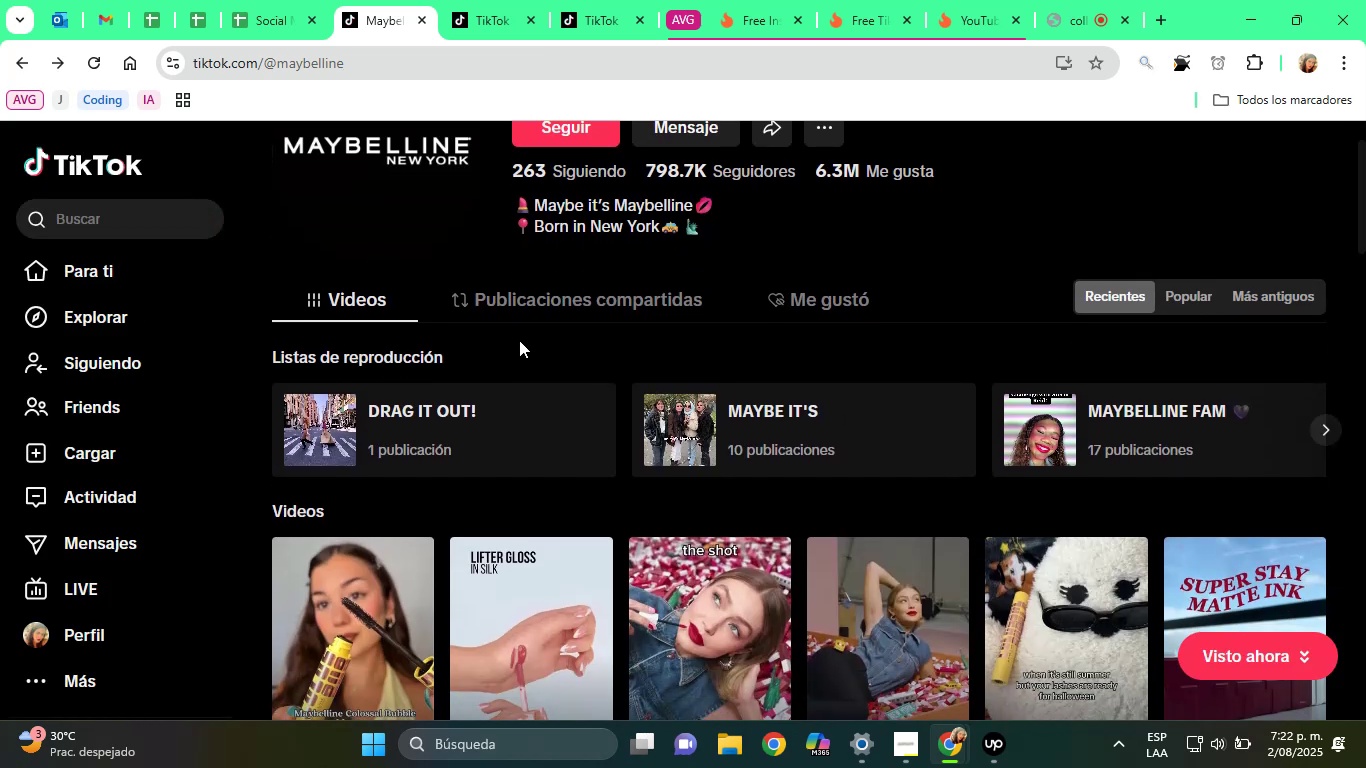 
scroll: coordinate [786, 408], scroll_direction: down, amount: 3.0
 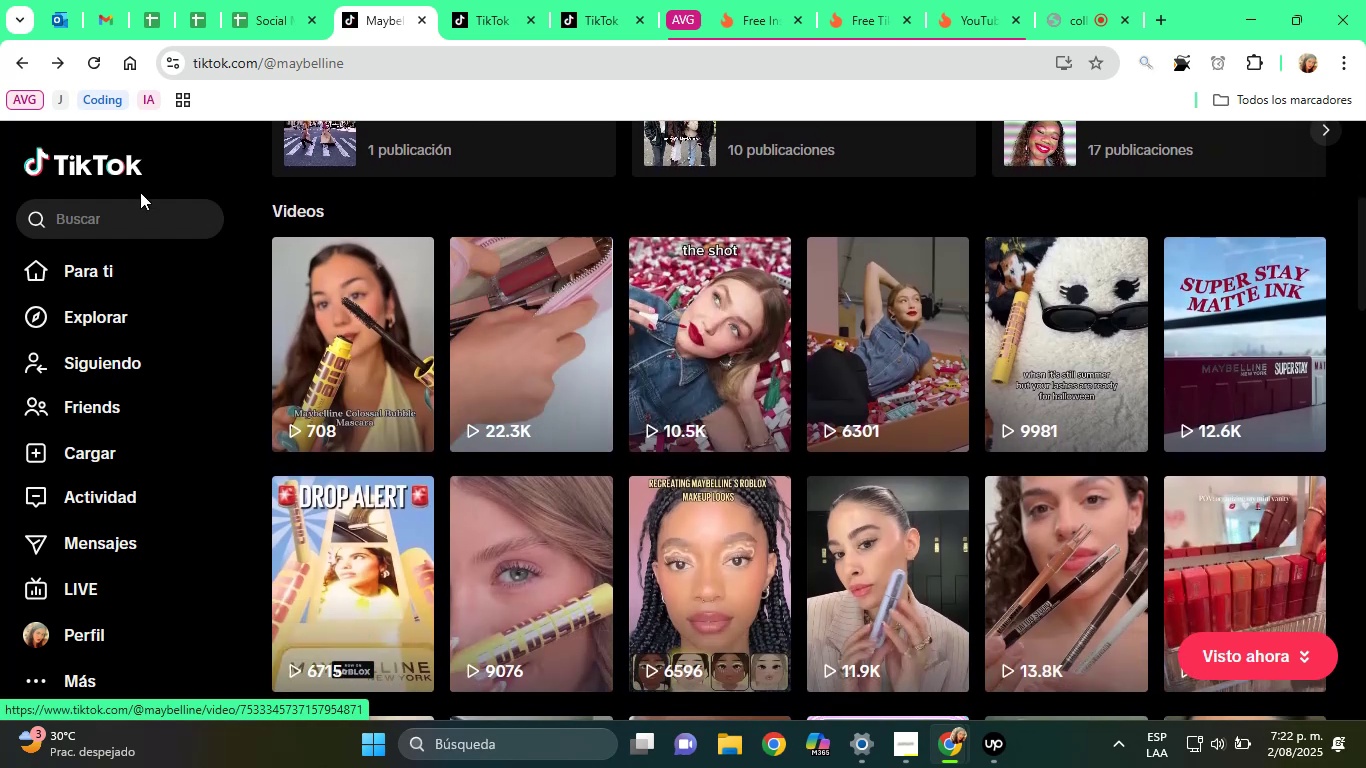 
left_click([138, 223])
 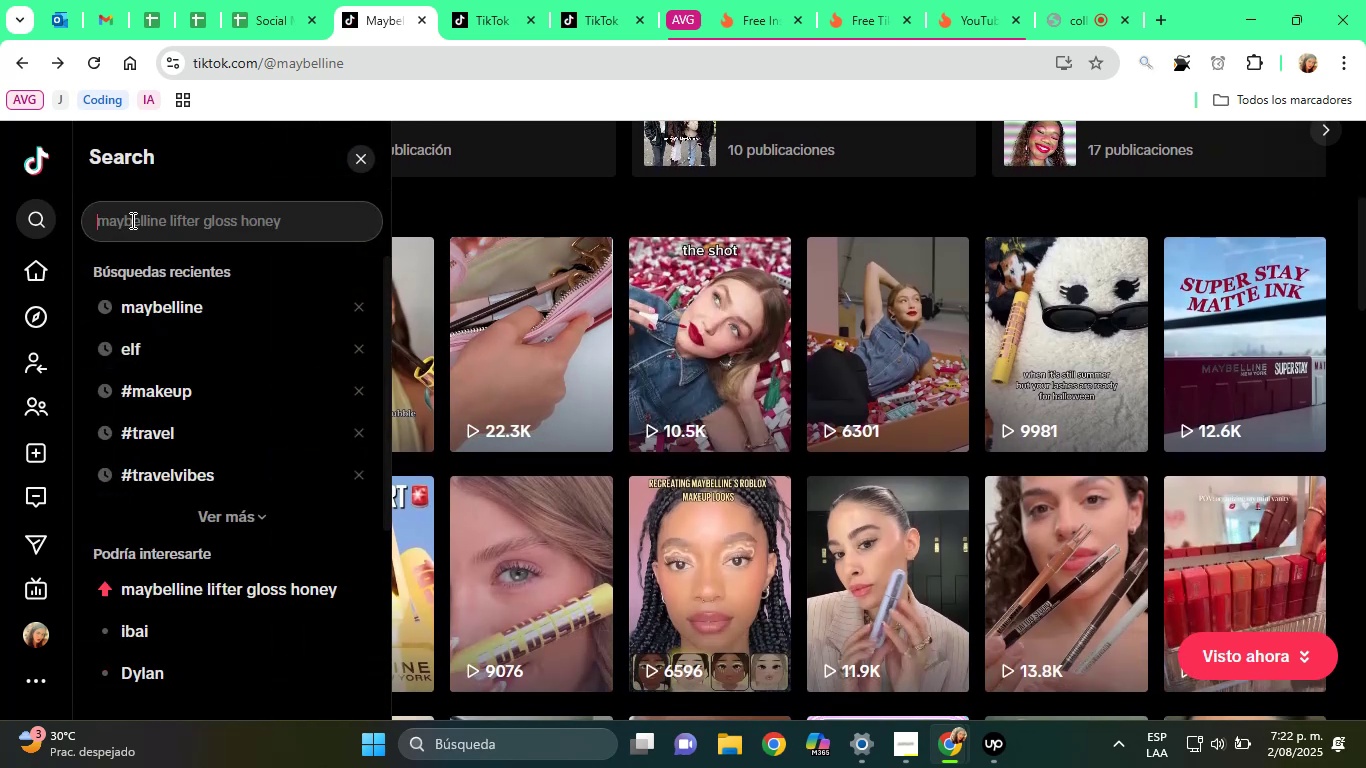 
type(#travel)
 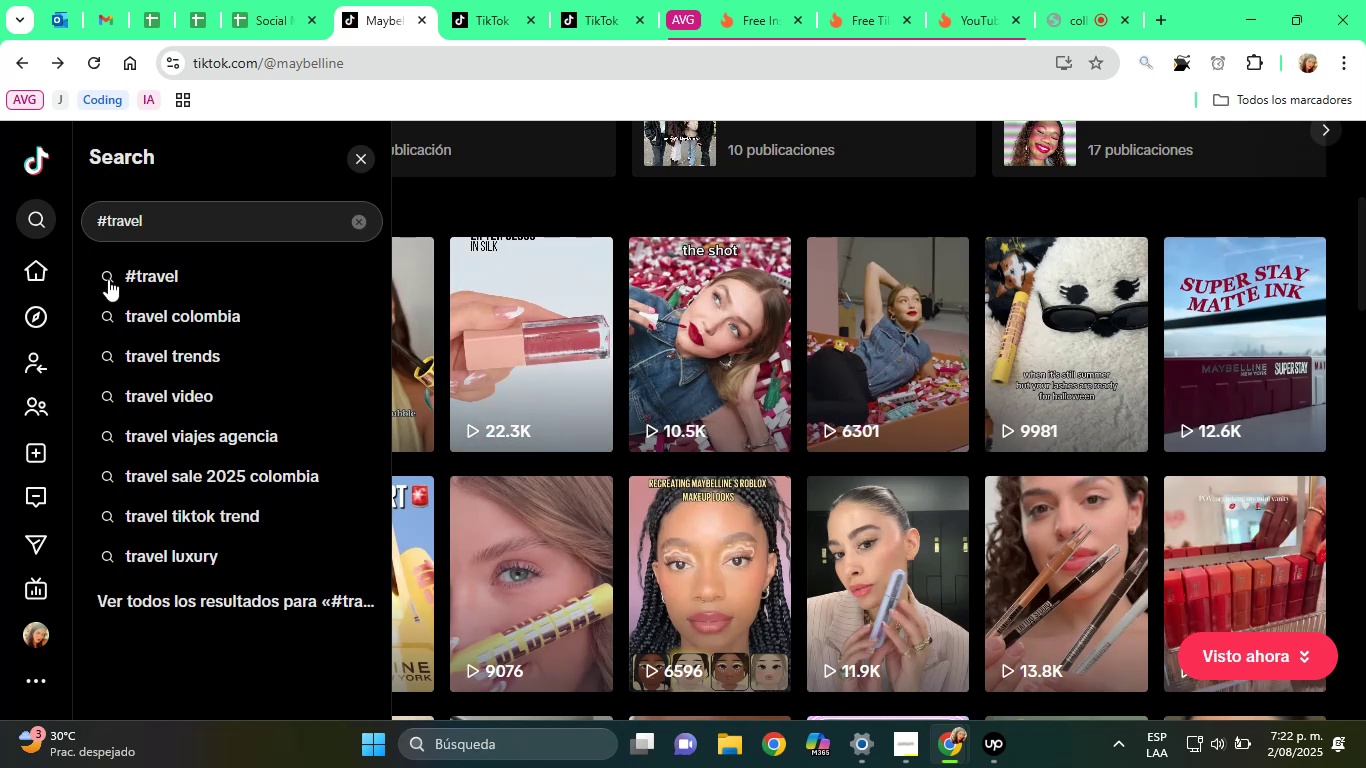 
wait(8.15)
 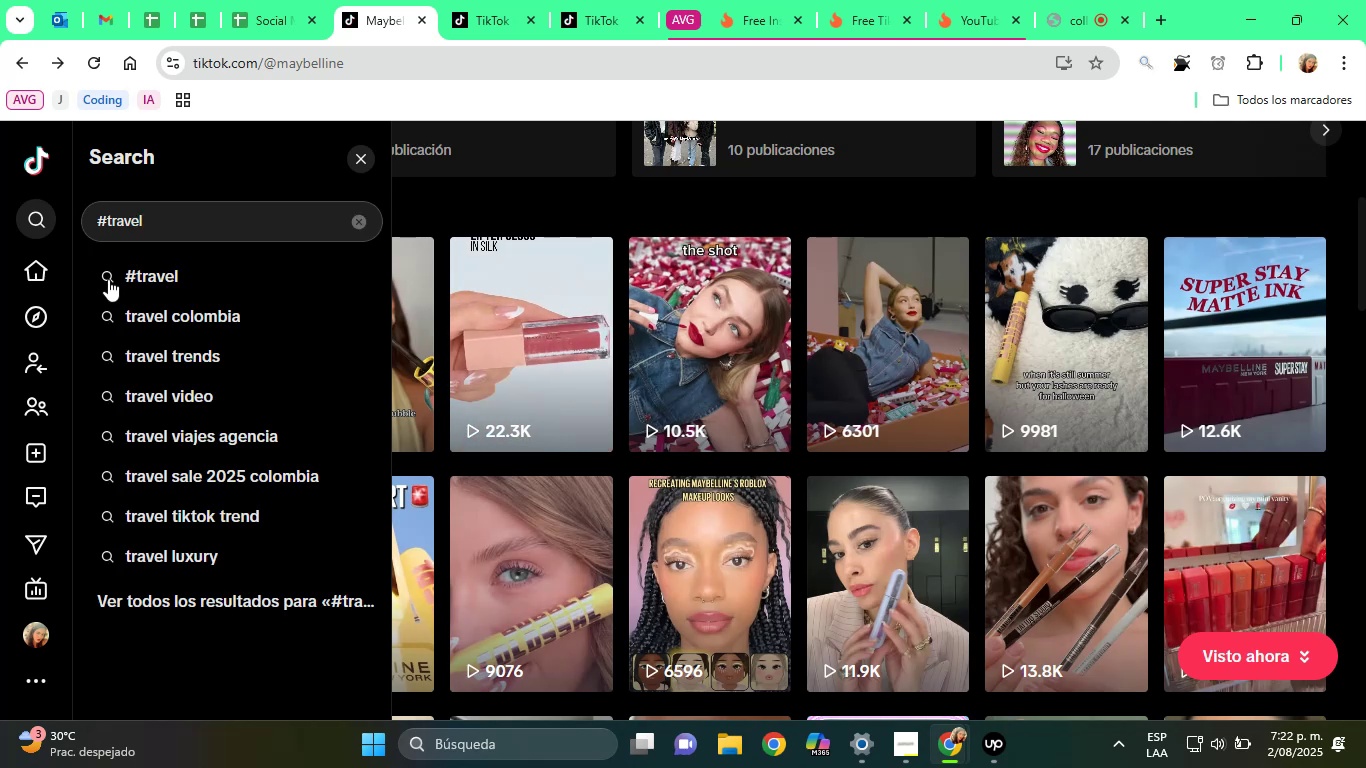 
type(luxury)
 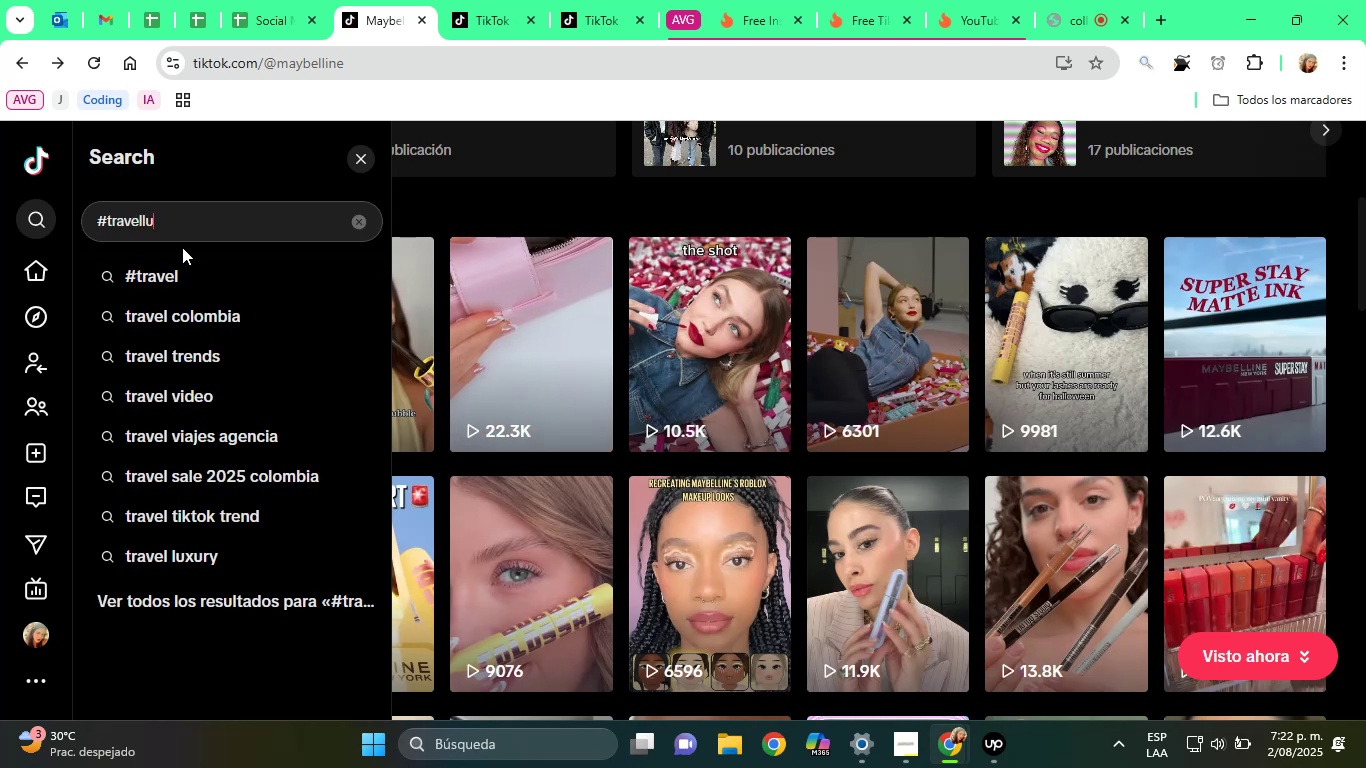 
key(Enter)
 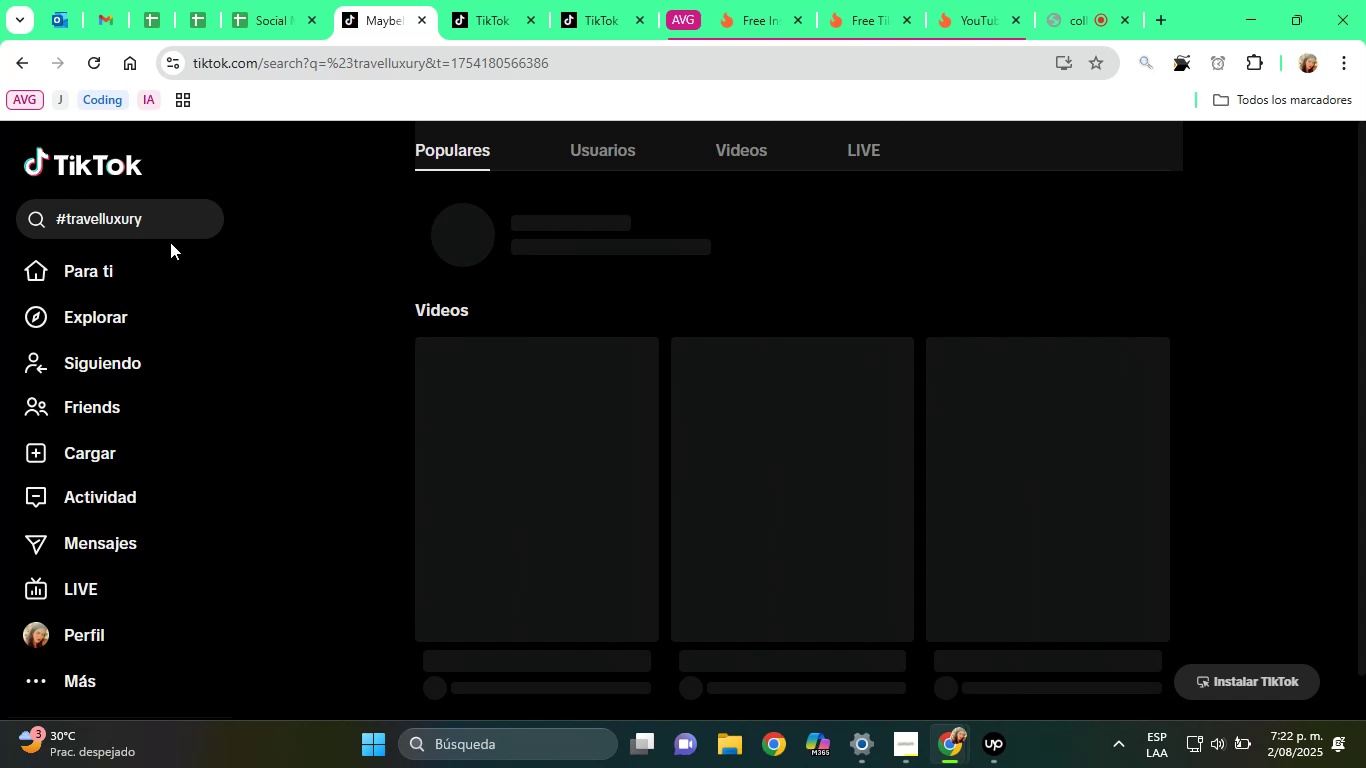 
left_click([153, 218])
 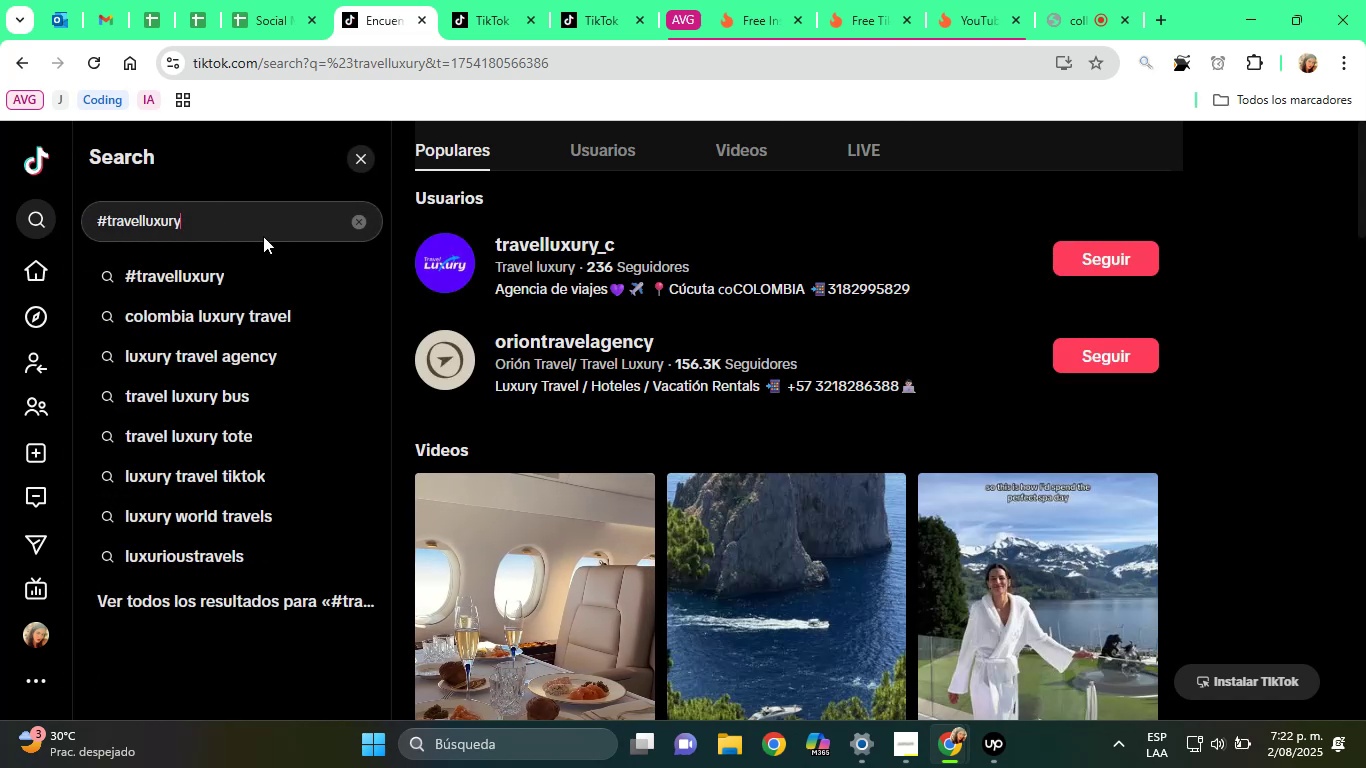 
left_click([613, 147])
 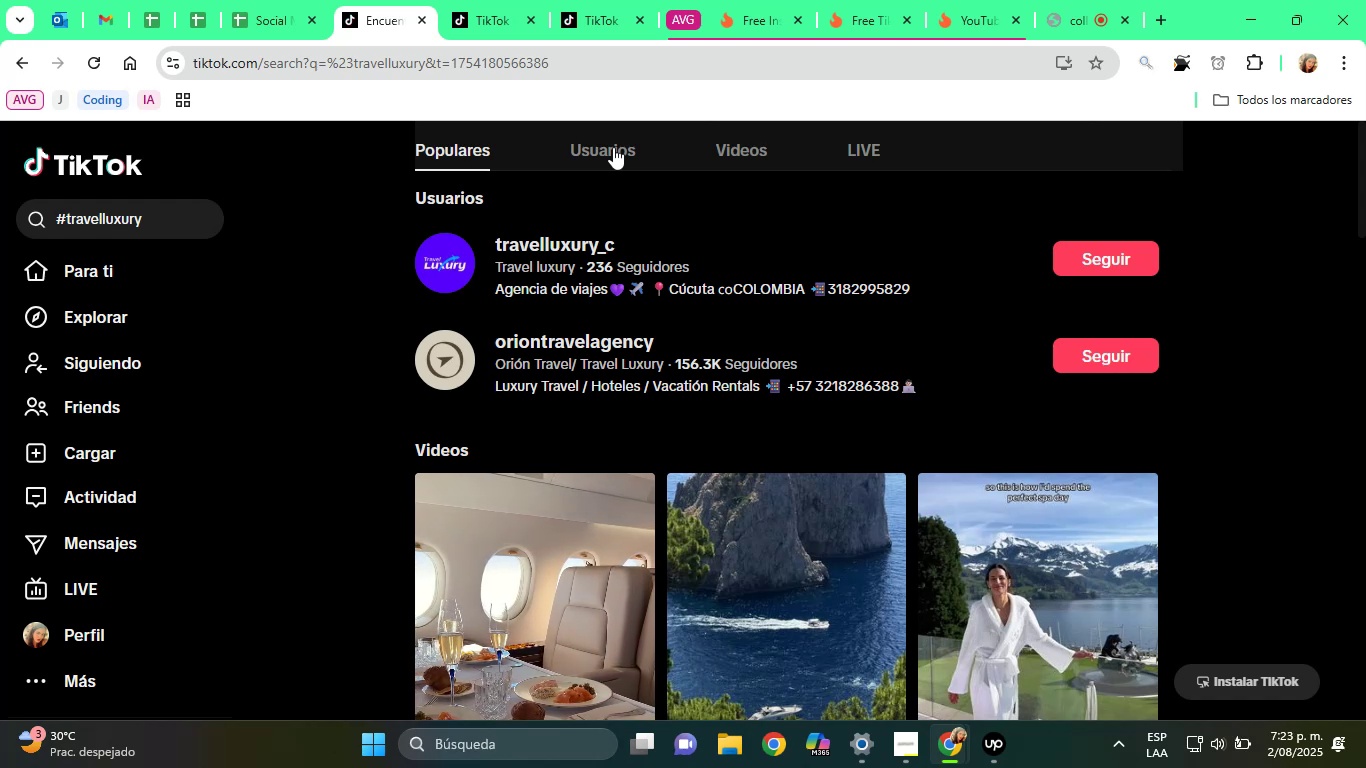 
wait(15.64)
 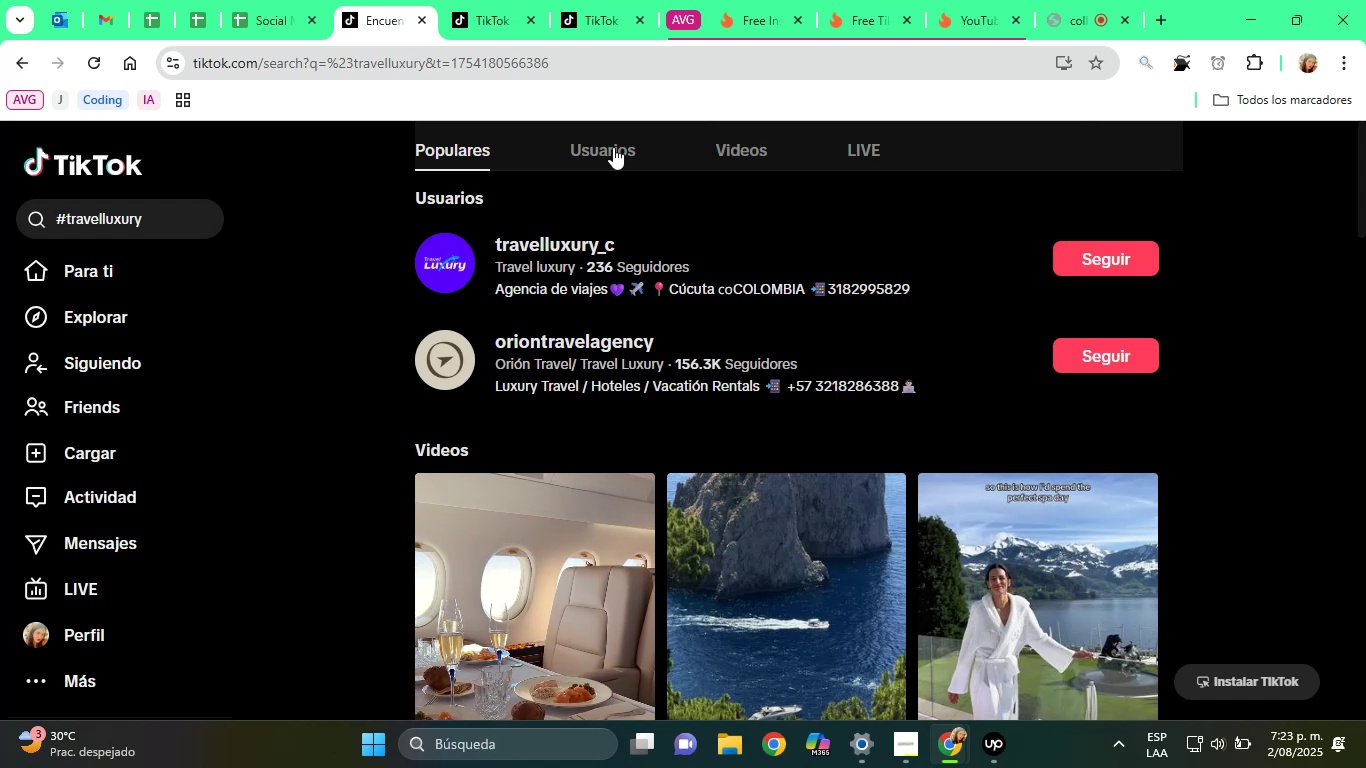 
left_click([602, 158])
 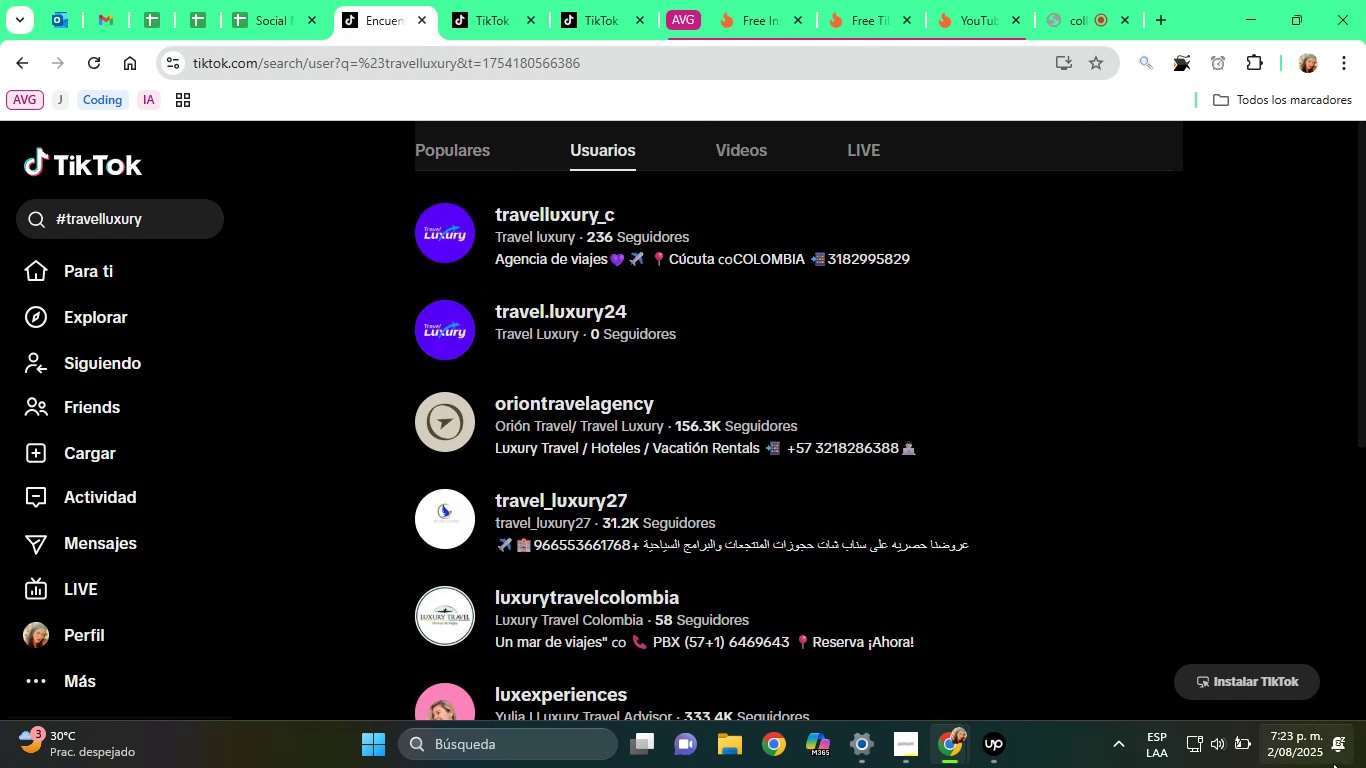 
scroll: coordinate [913, 512], scroll_direction: down, amount: 2.0
 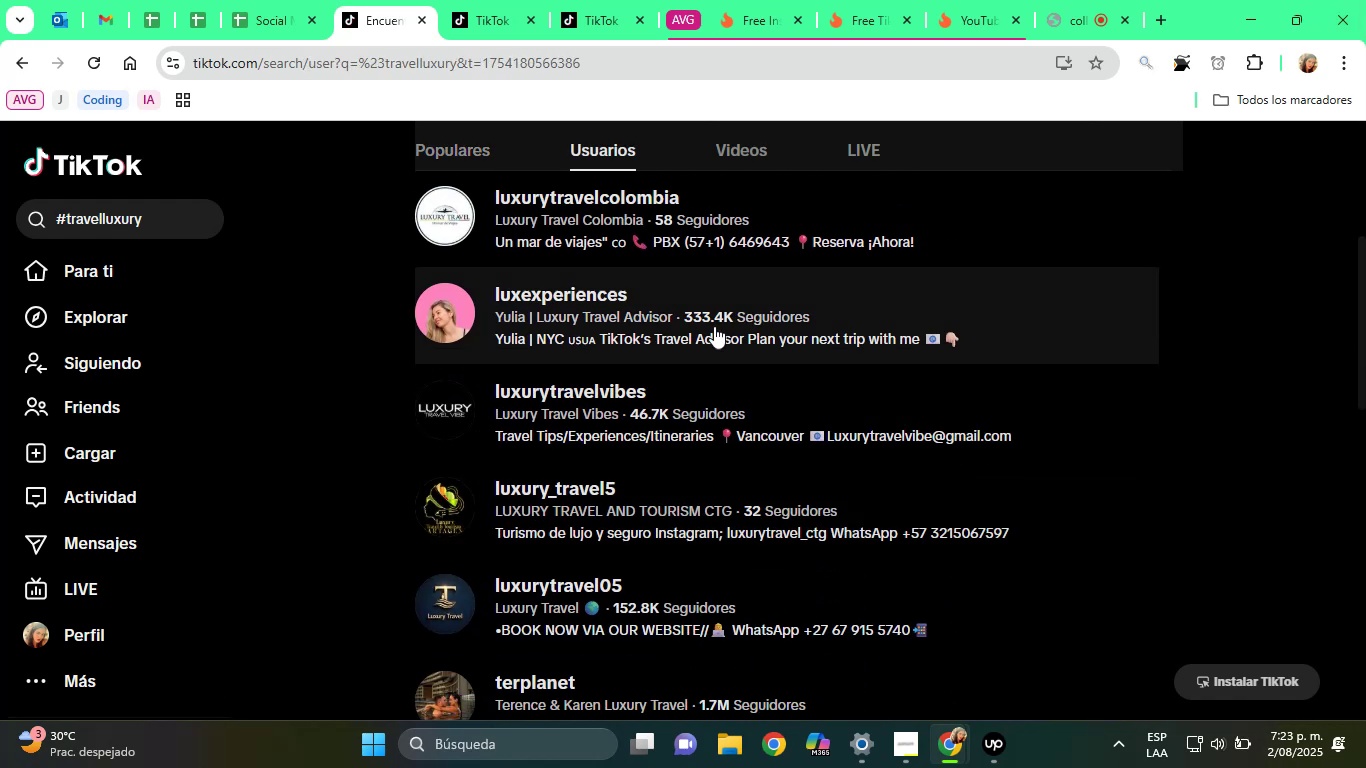 
right_click([714, 322])
 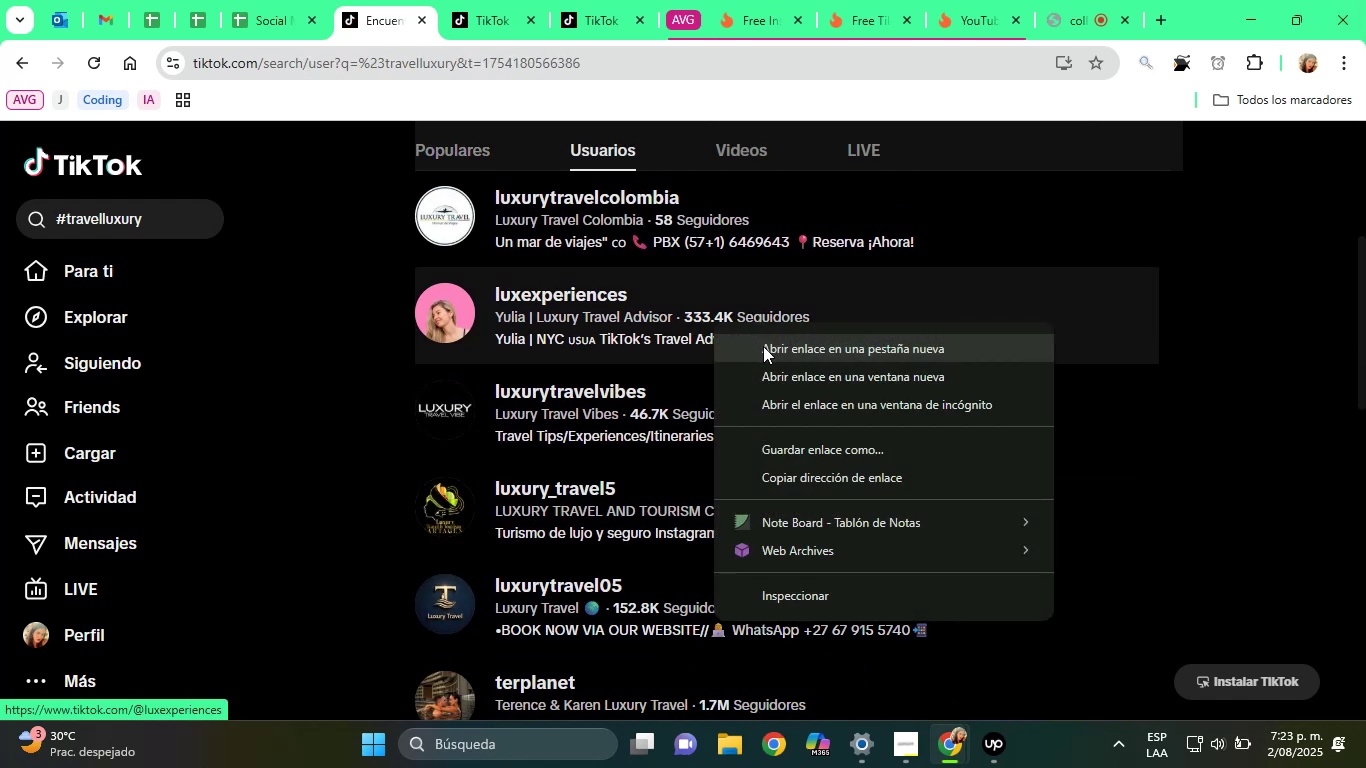 
left_click([764, 346])
 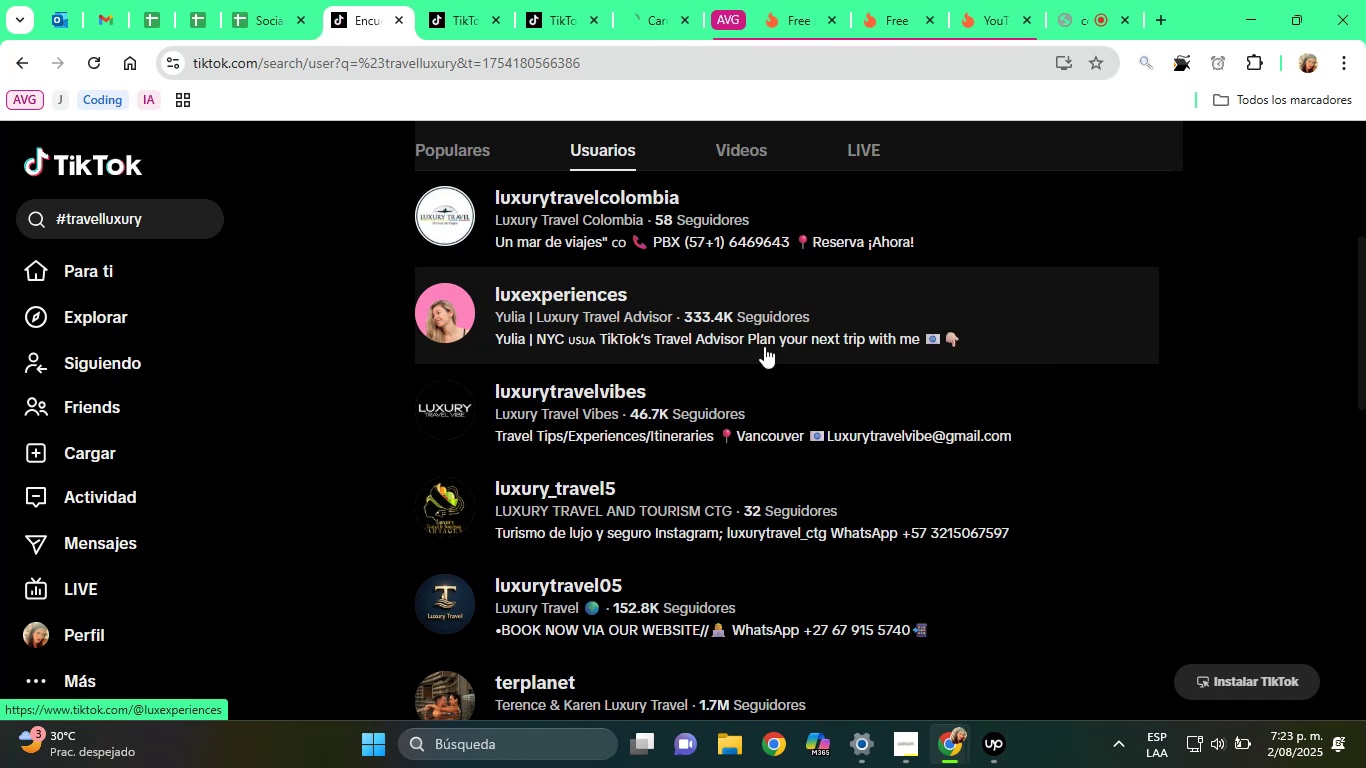 
scroll: coordinate [770, 363], scroll_direction: down, amount: 3.0
 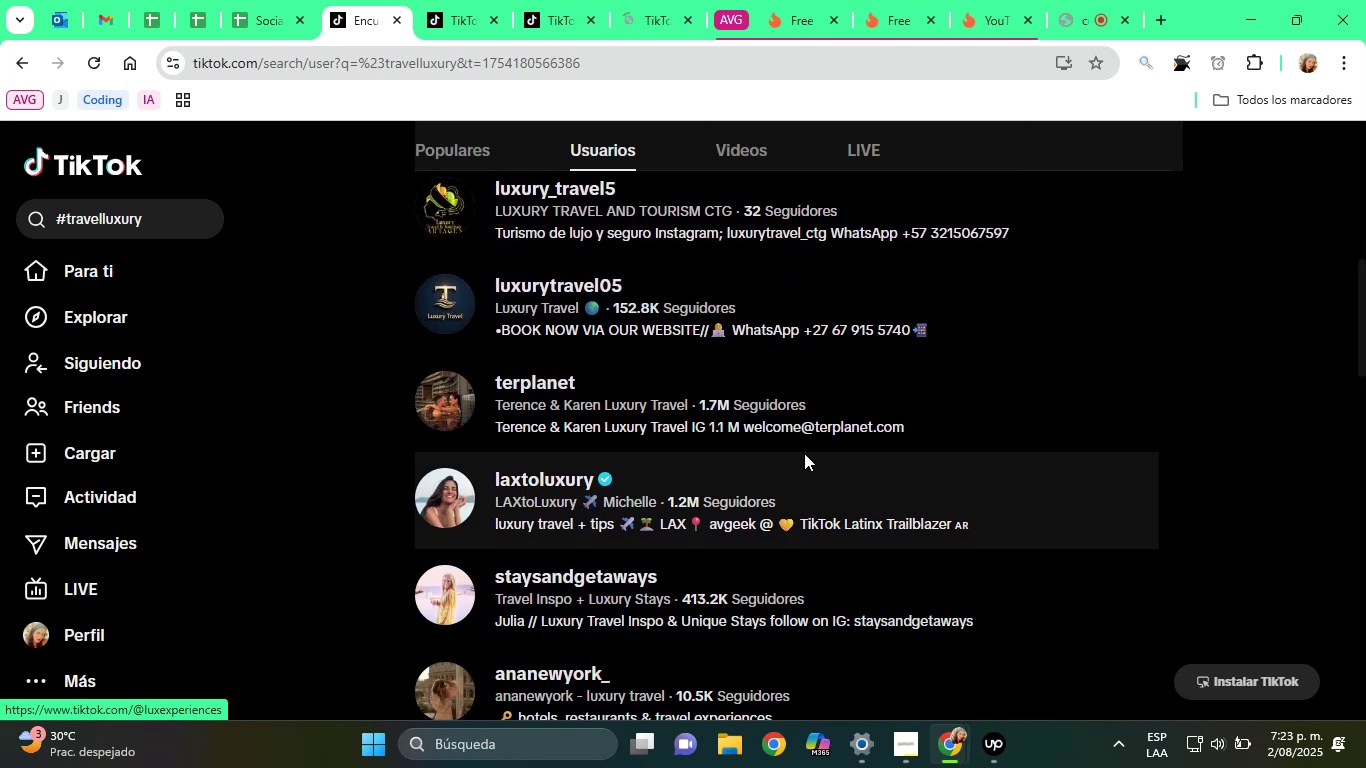 
right_click([673, 412])
 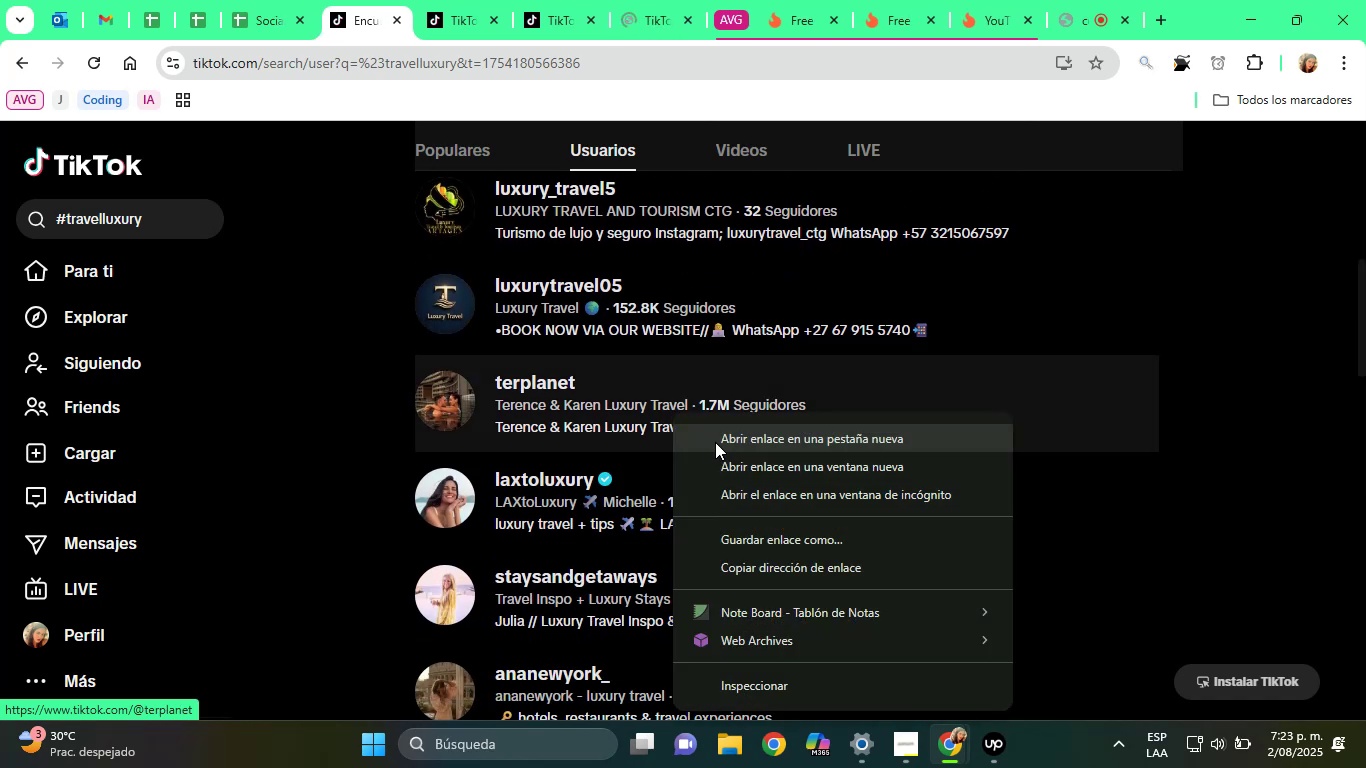 
left_click([720, 443])
 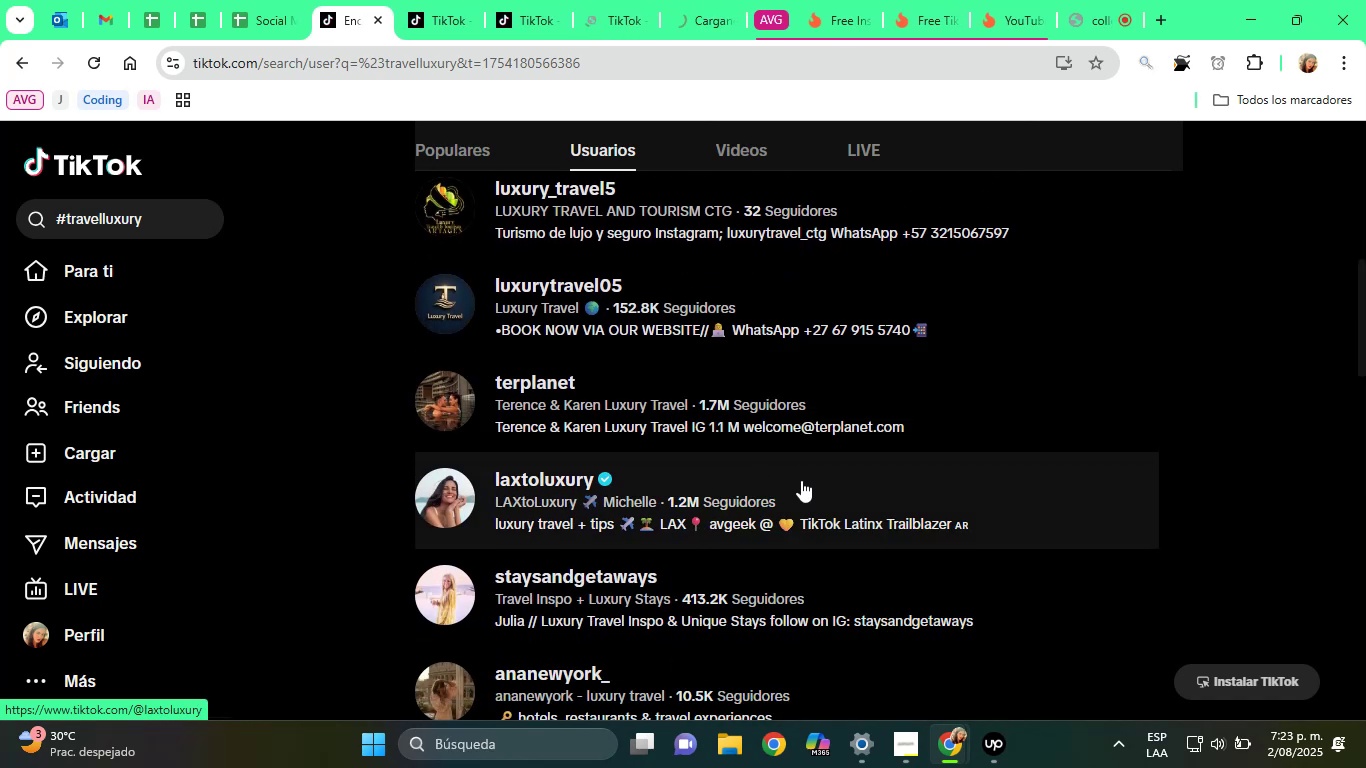 
scroll: coordinate [804, 478], scroll_direction: down, amount: 2.0
 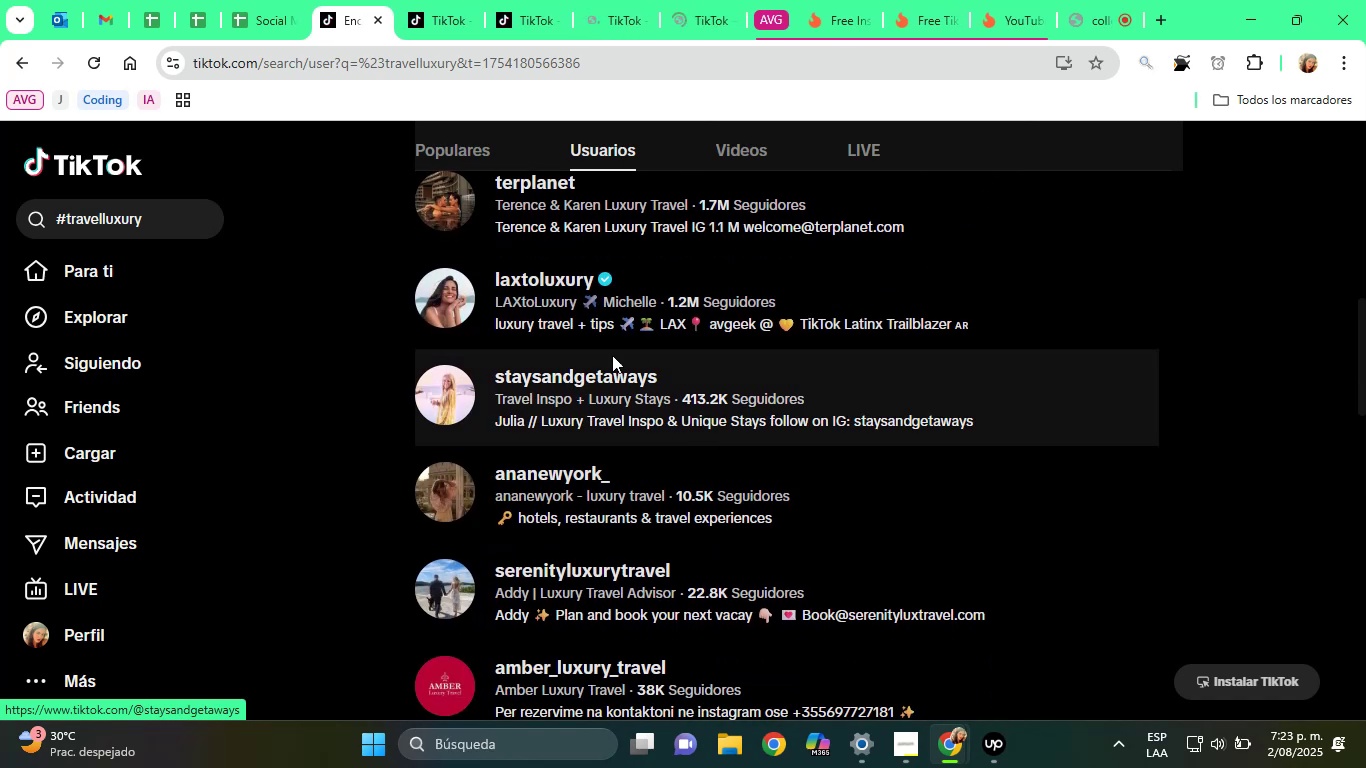 
right_click([539, 314])
 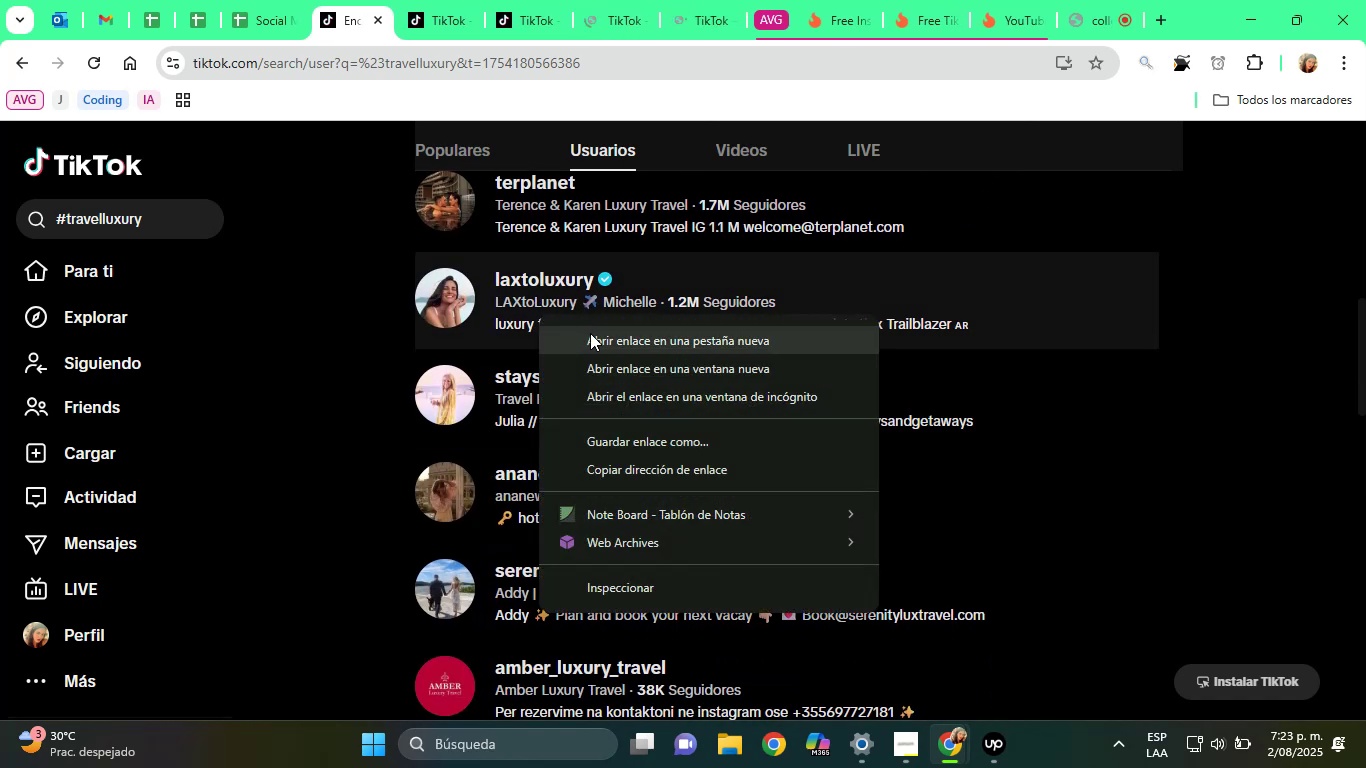 
left_click([595, 334])
 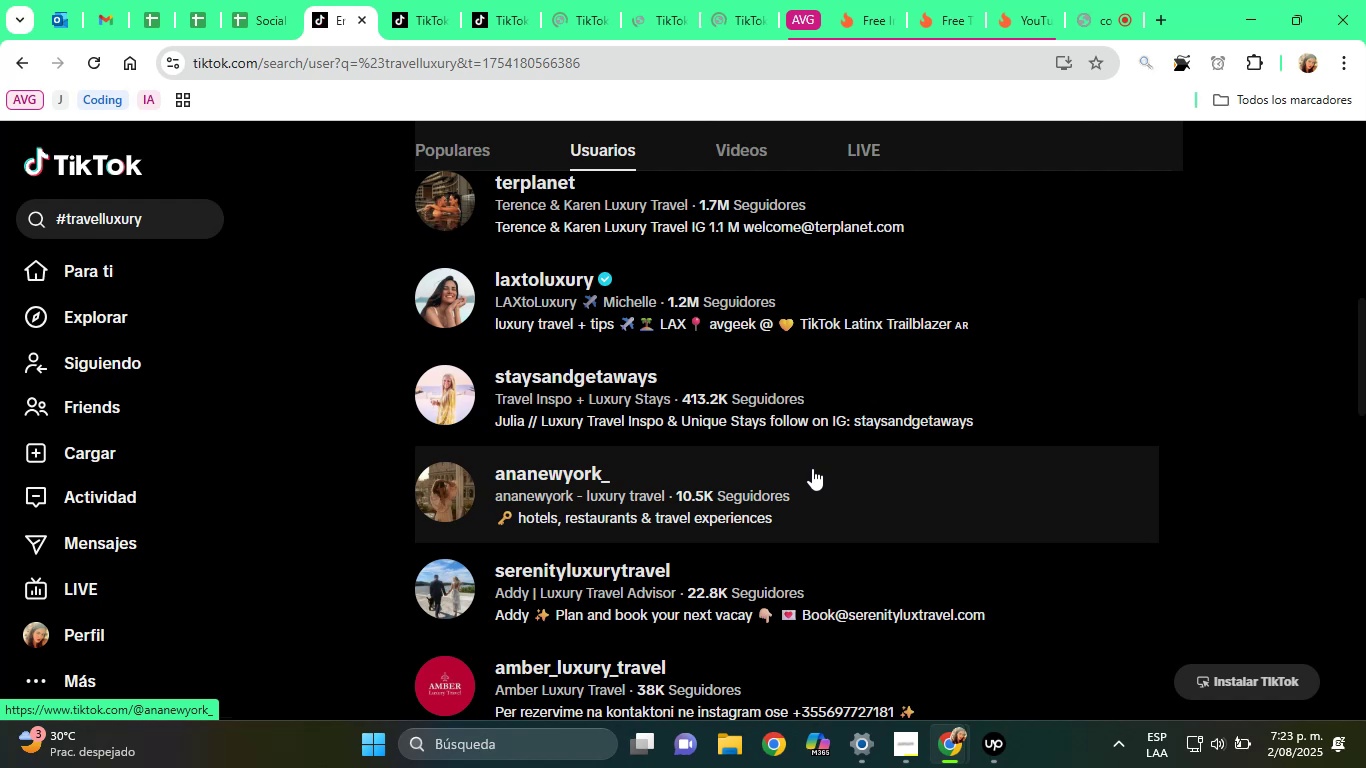 
right_click([576, 401])
 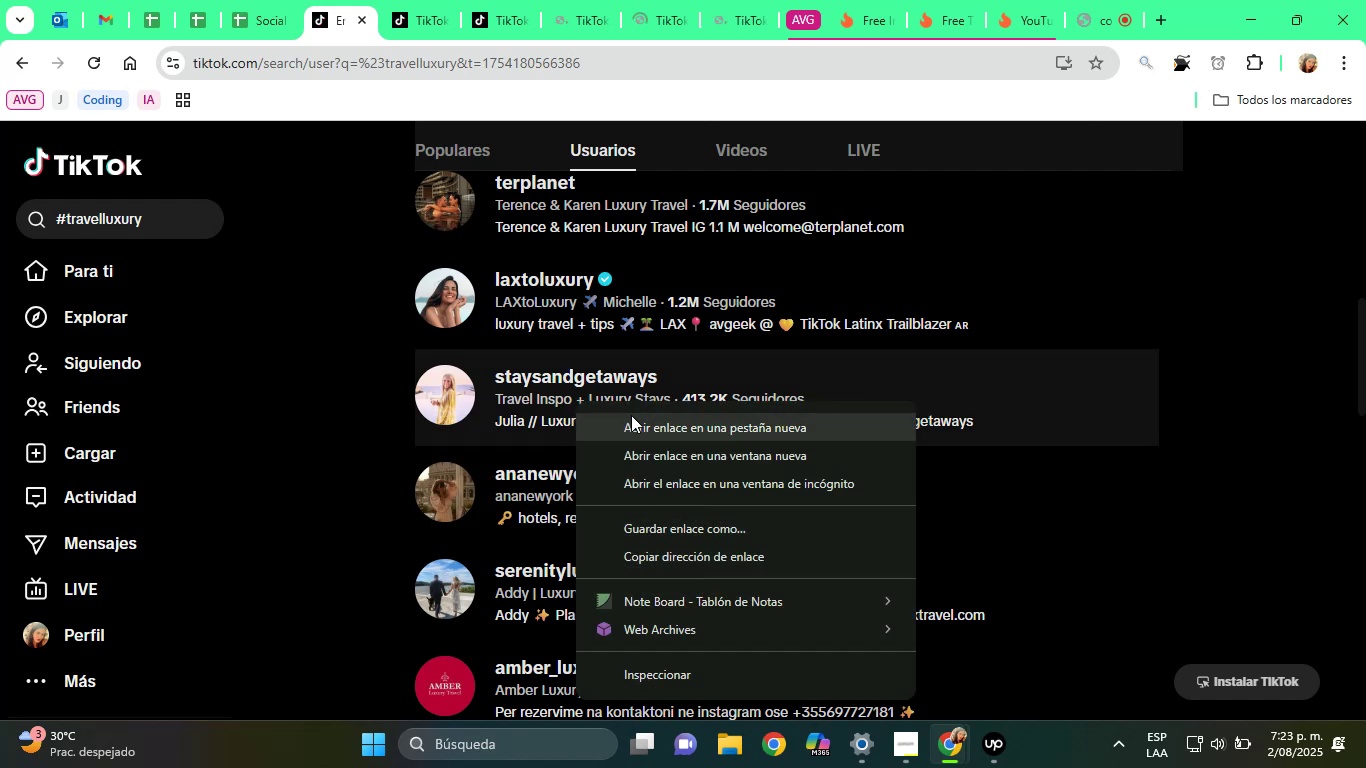 
left_click([637, 418])
 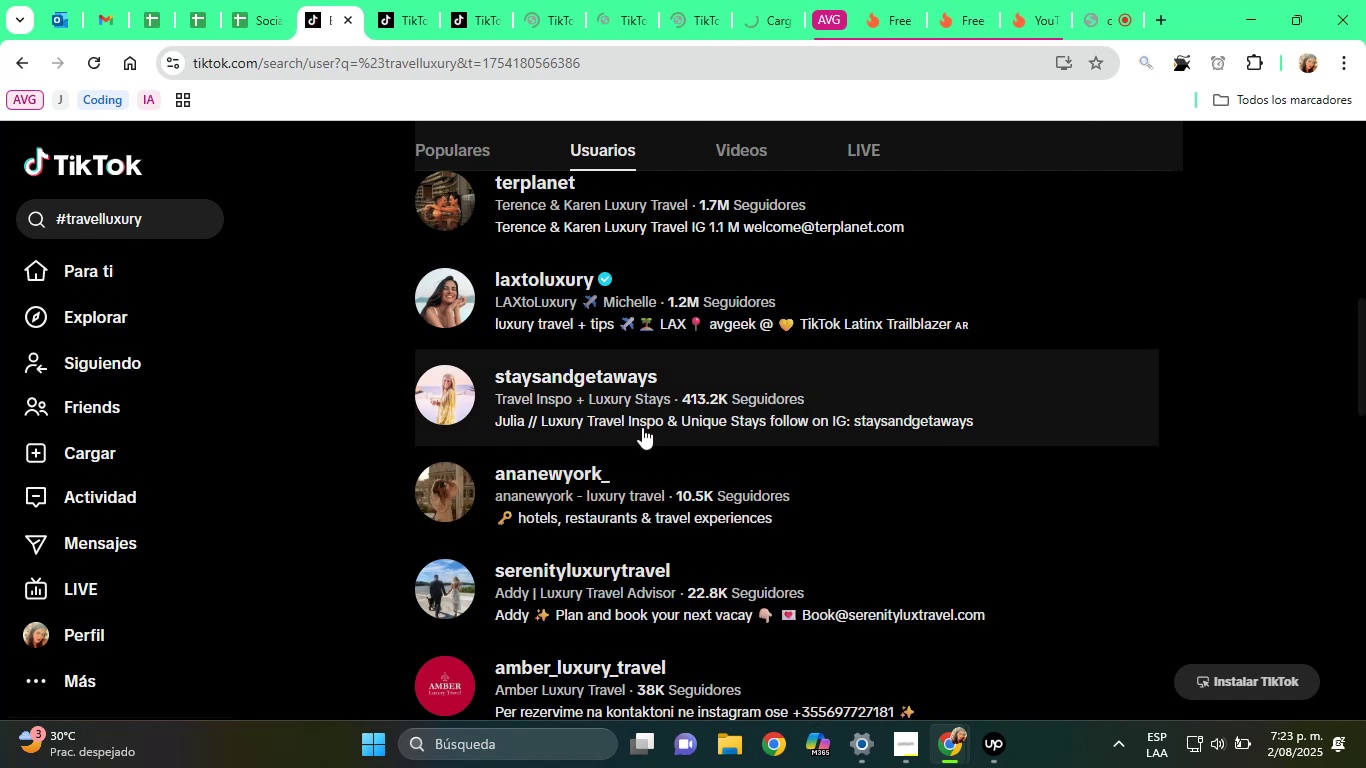 
scroll: coordinate [650, 437], scroll_direction: down, amount: 3.0
 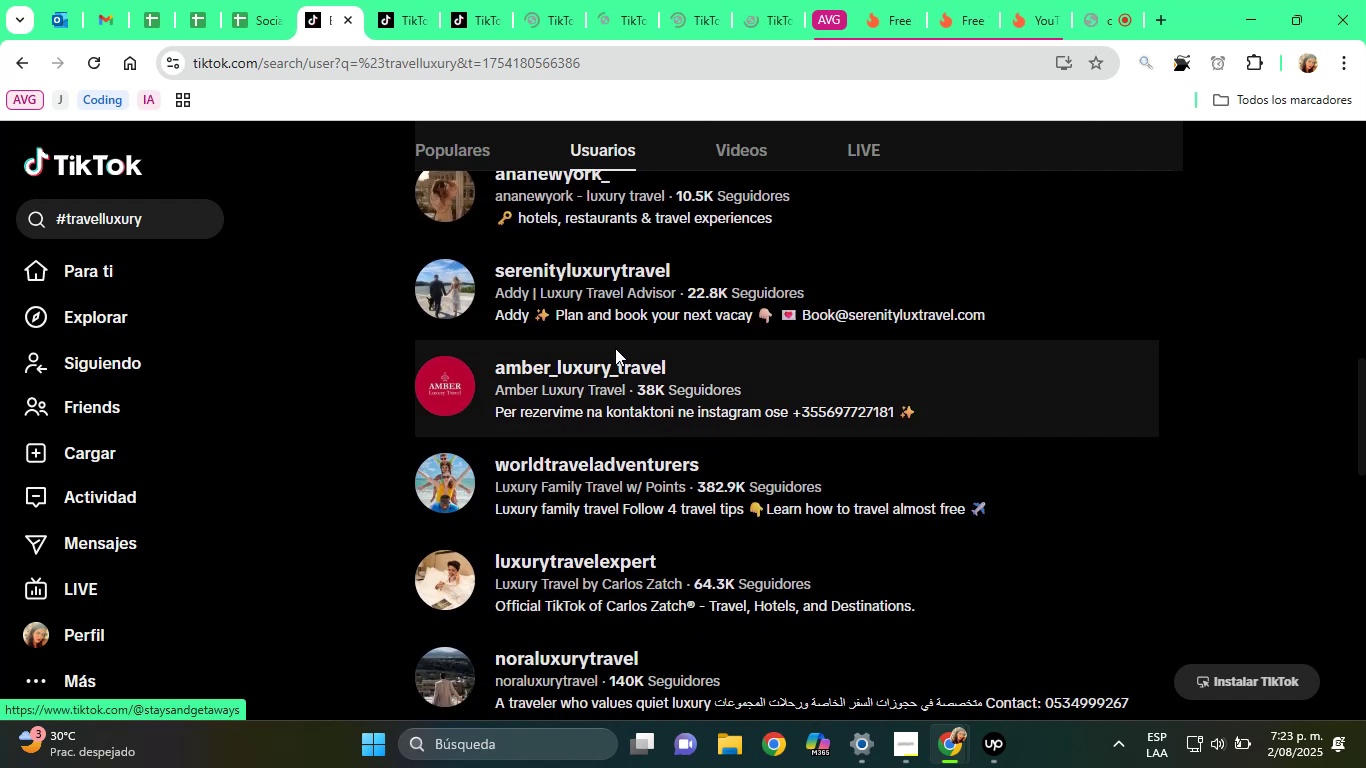 
right_click([569, 305])
 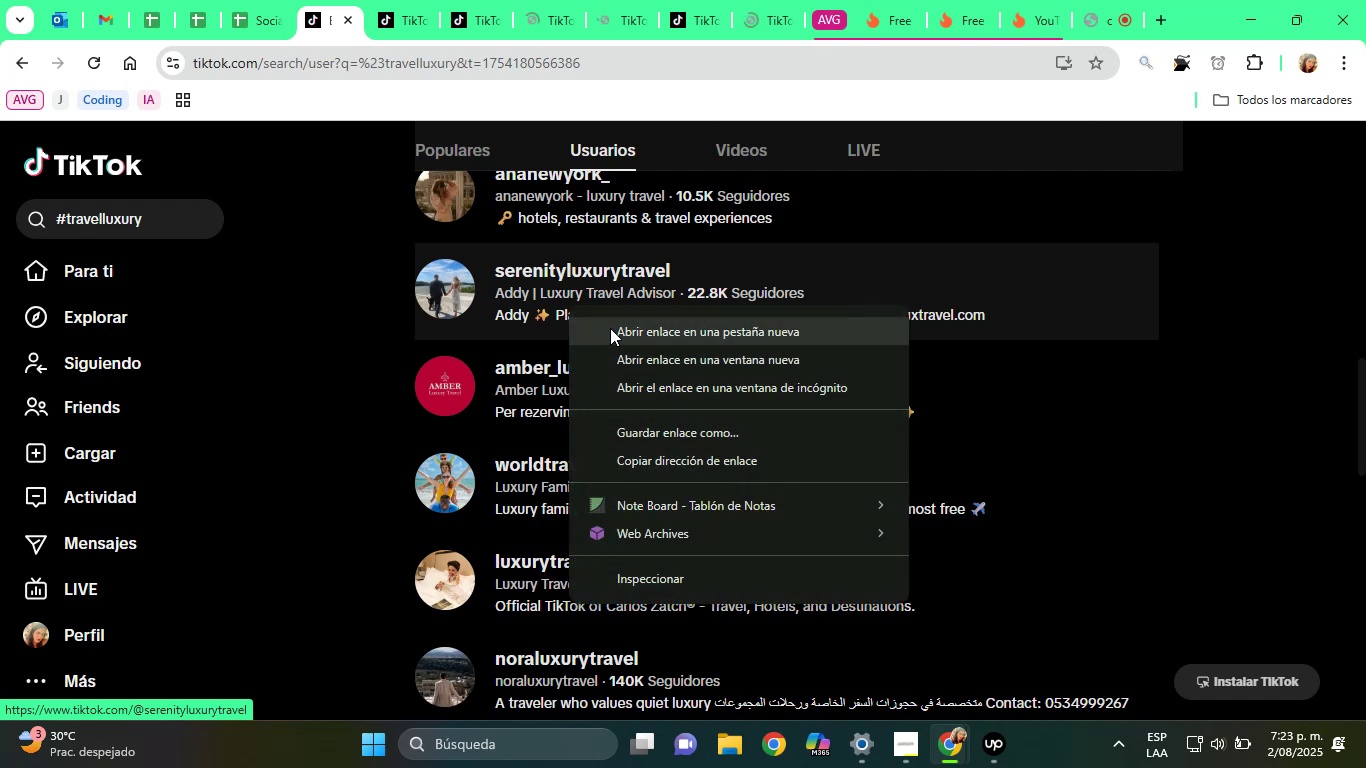 
left_click([612, 328])
 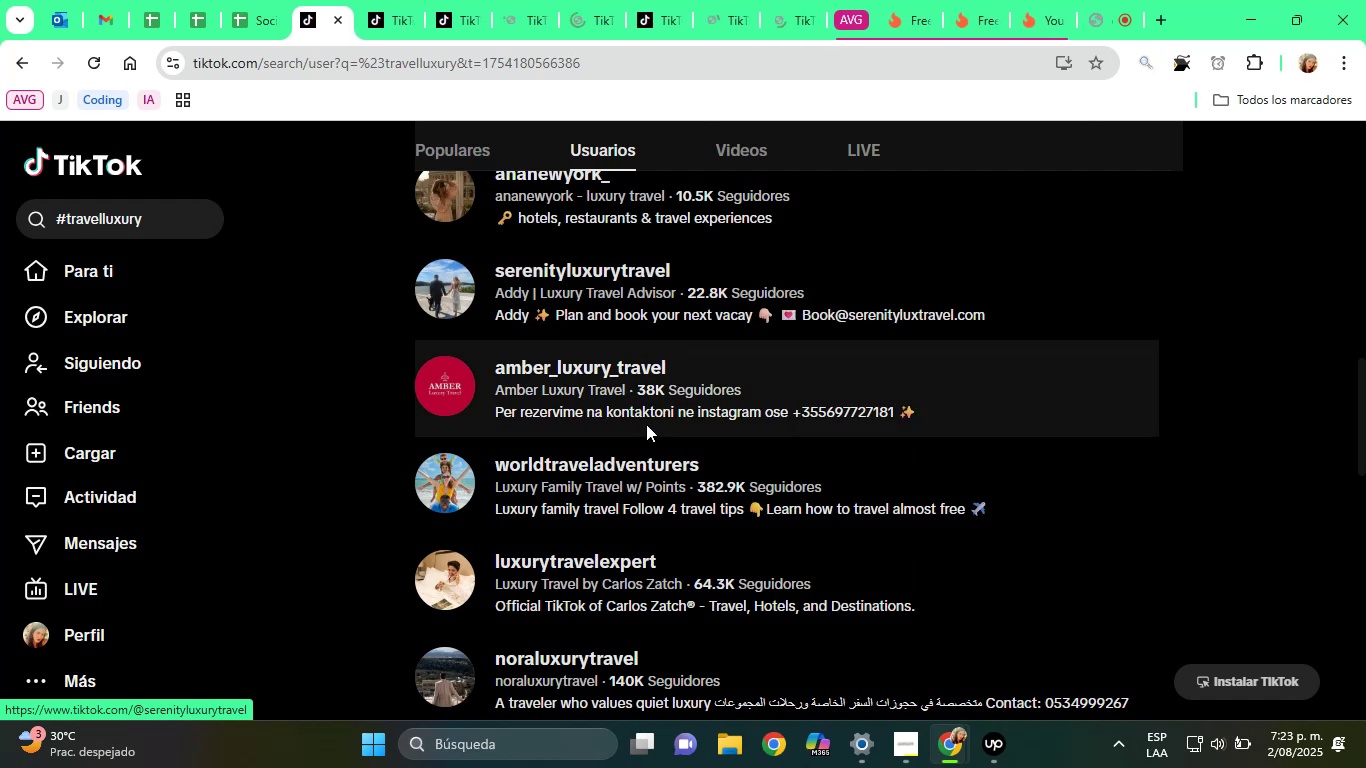 
scroll: coordinate [646, 424], scroll_direction: down, amount: 2.0
 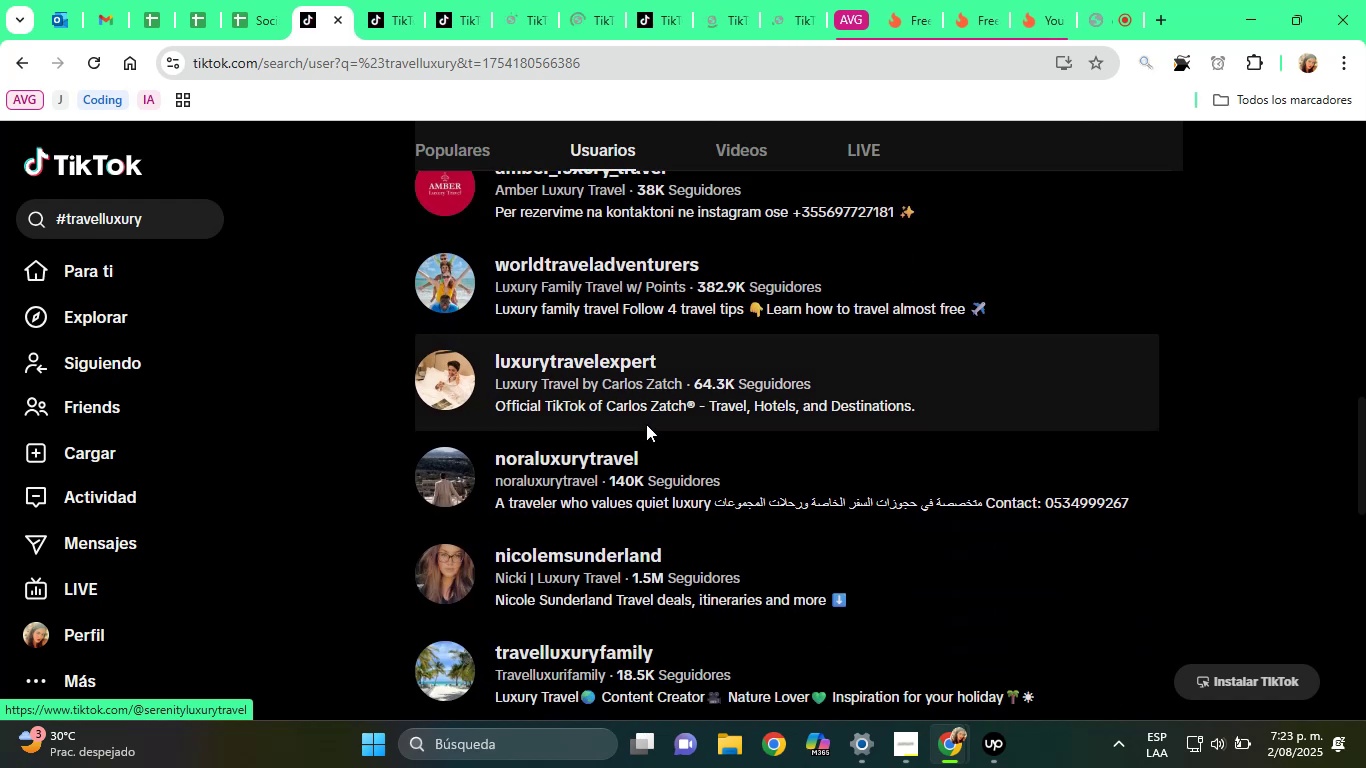 
wait(5.61)
 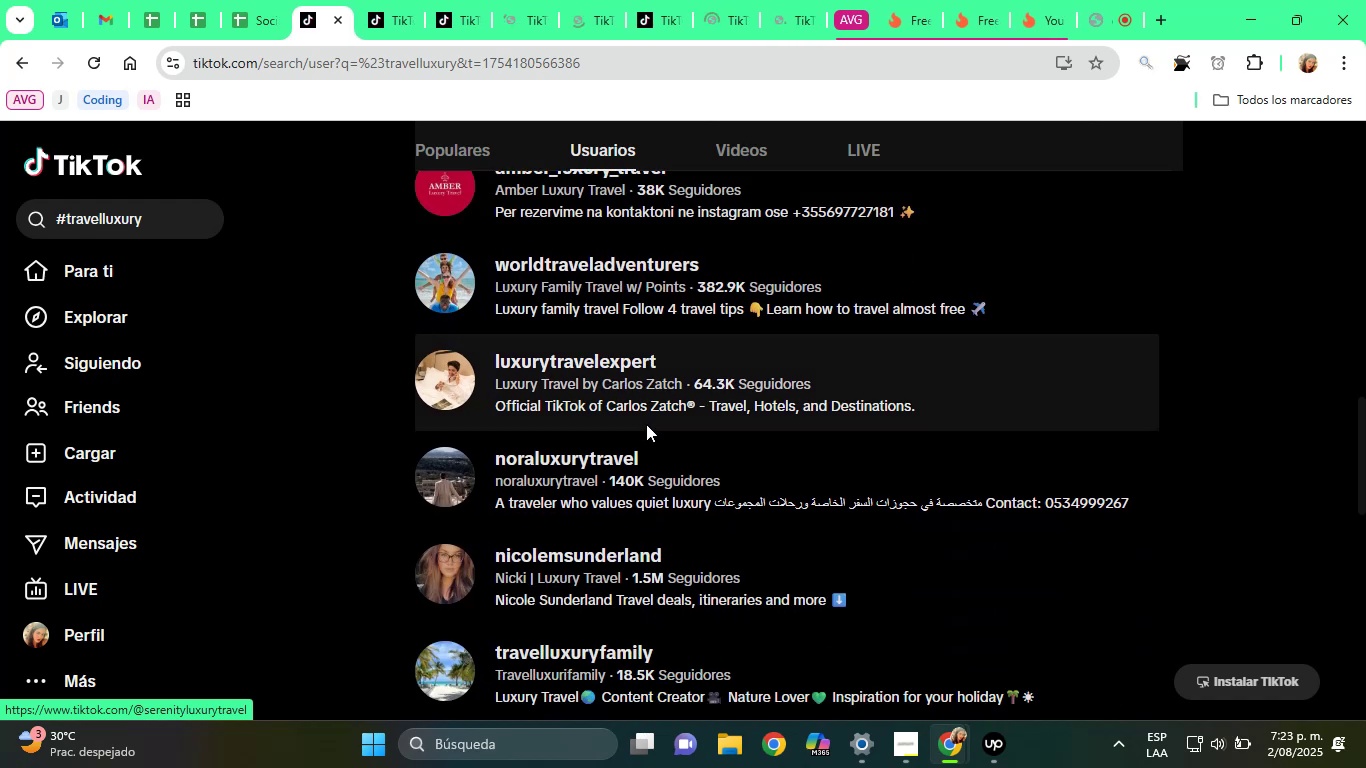 
scroll: coordinate [646, 424], scroll_direction: down, amount: 1.0
 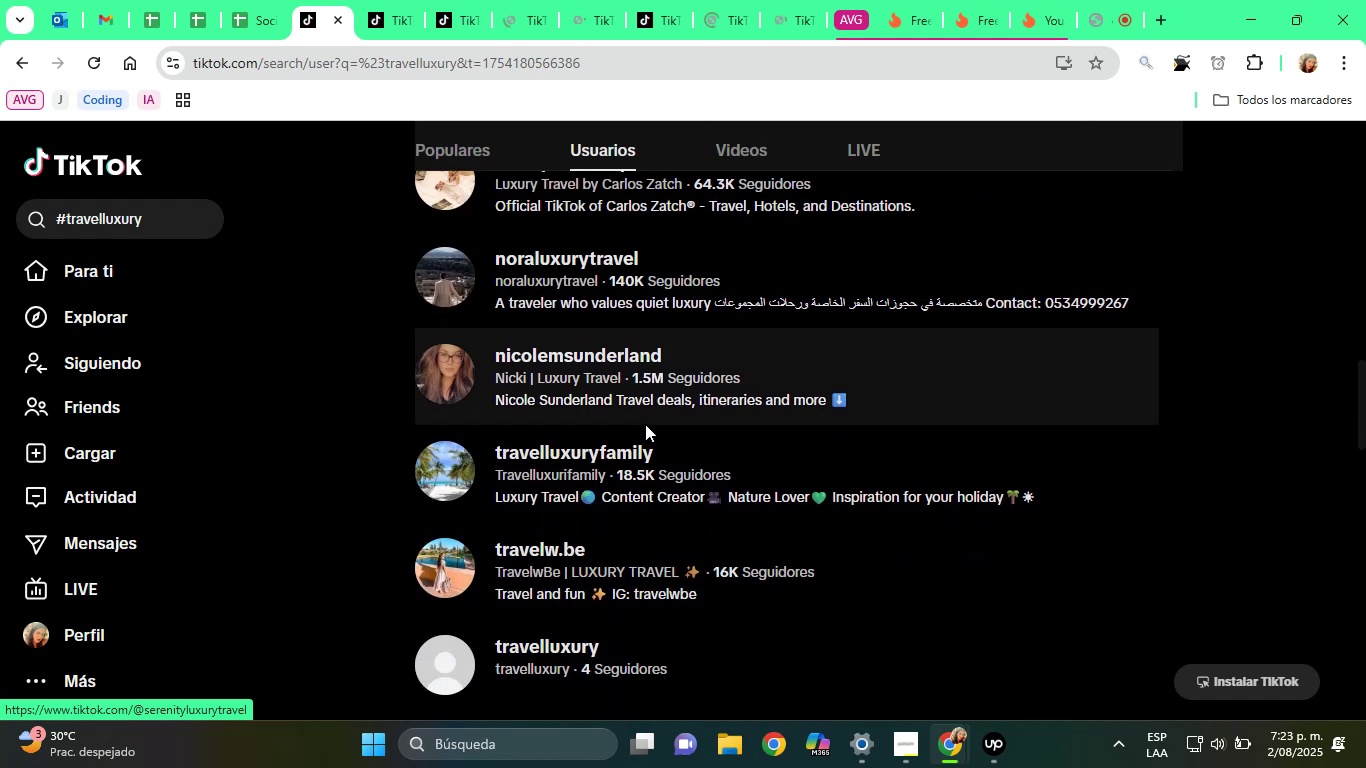 
right_click([566, 380])
 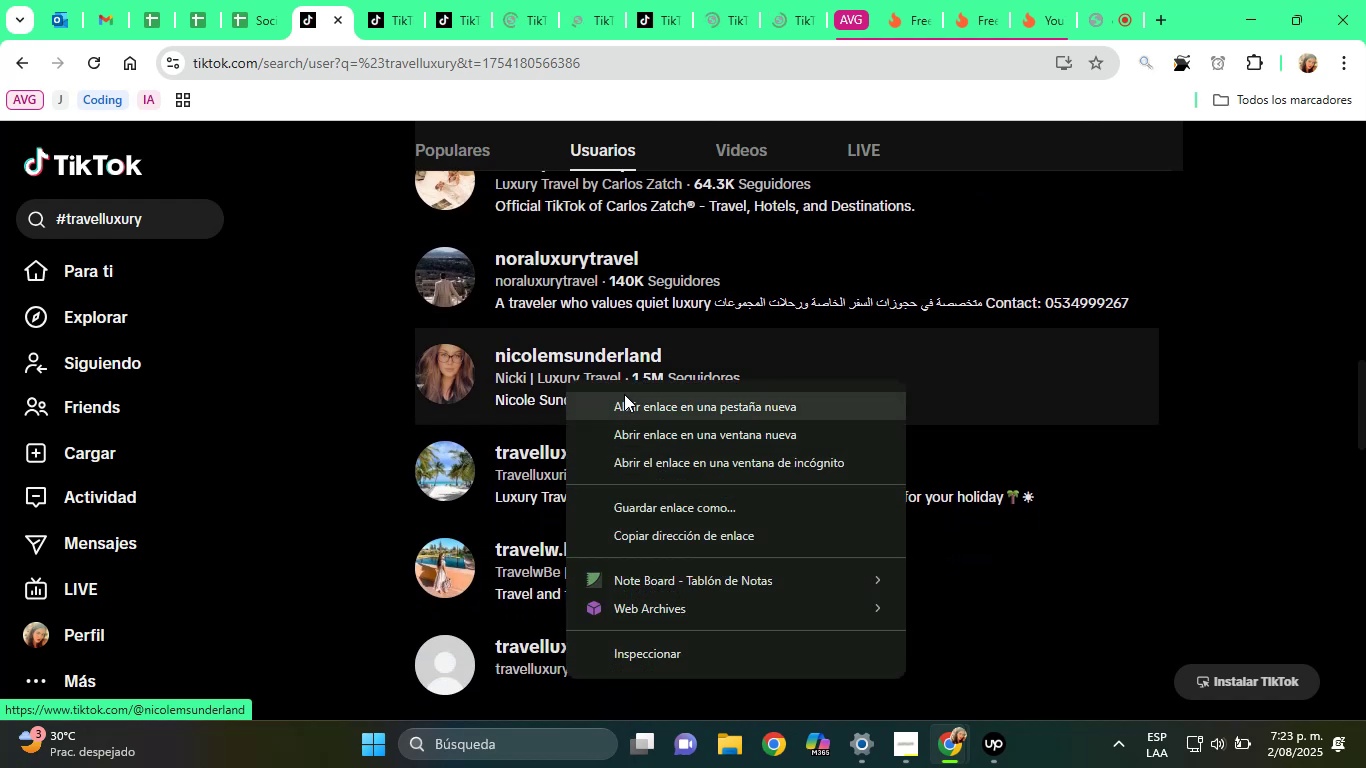 
left_click([630, 394])
 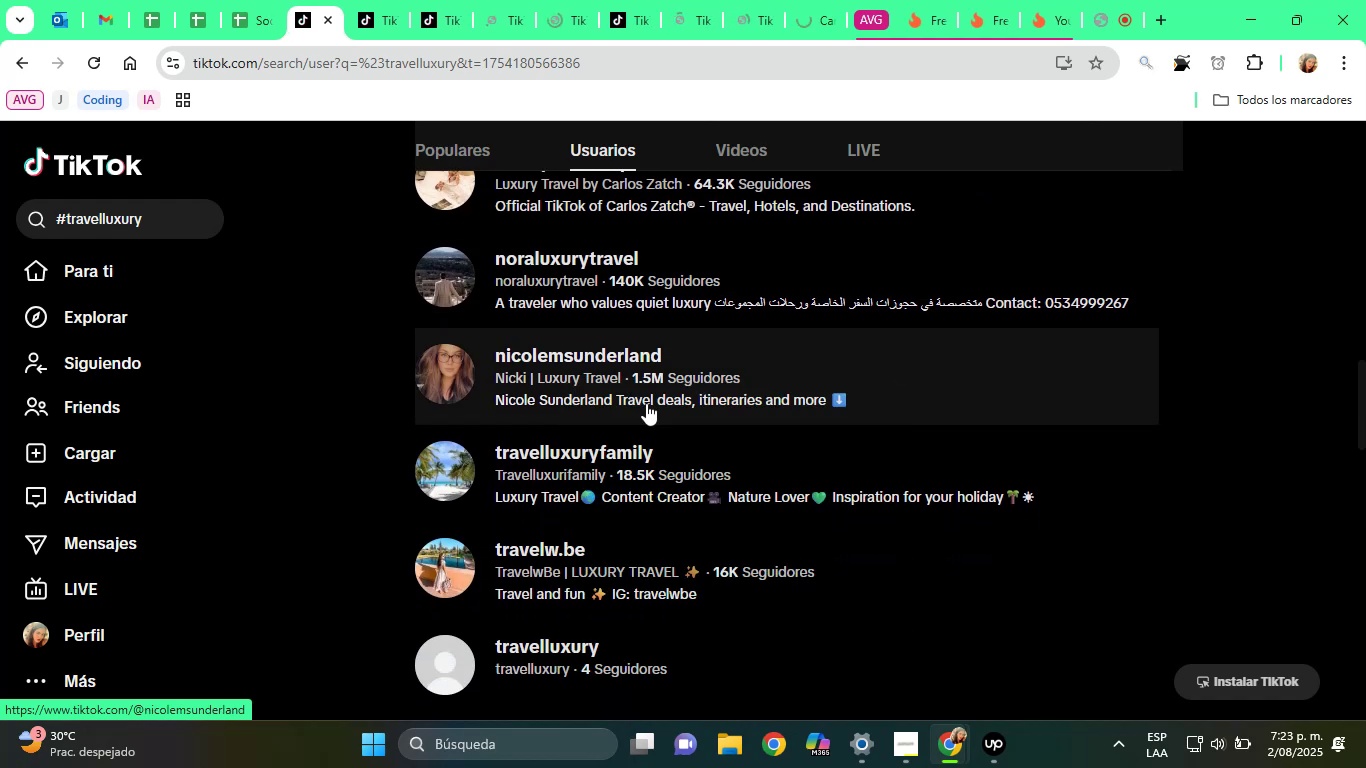 
scroll: coordinate [688, 423], scroll_direction: down, amount: 4.0
 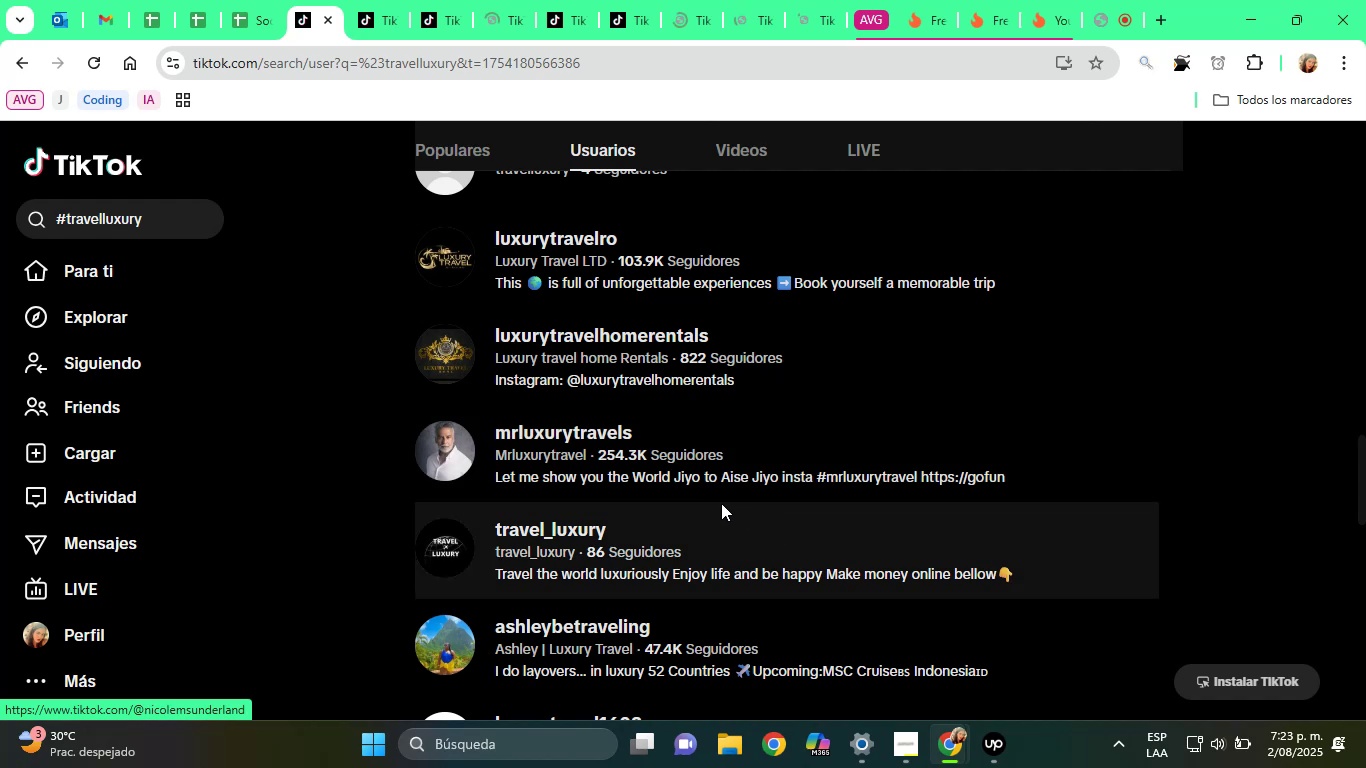 
right_click([679, 484])
 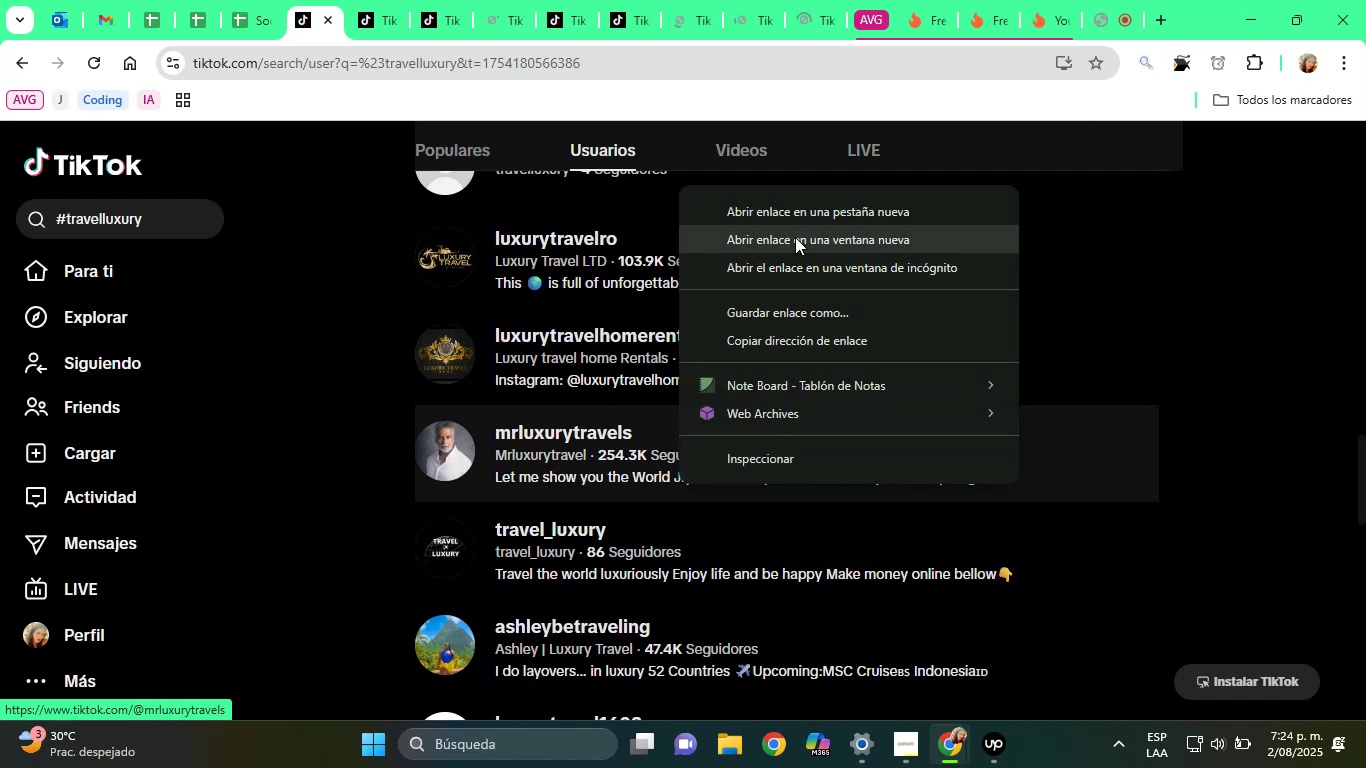 
left_click([773, 219])
 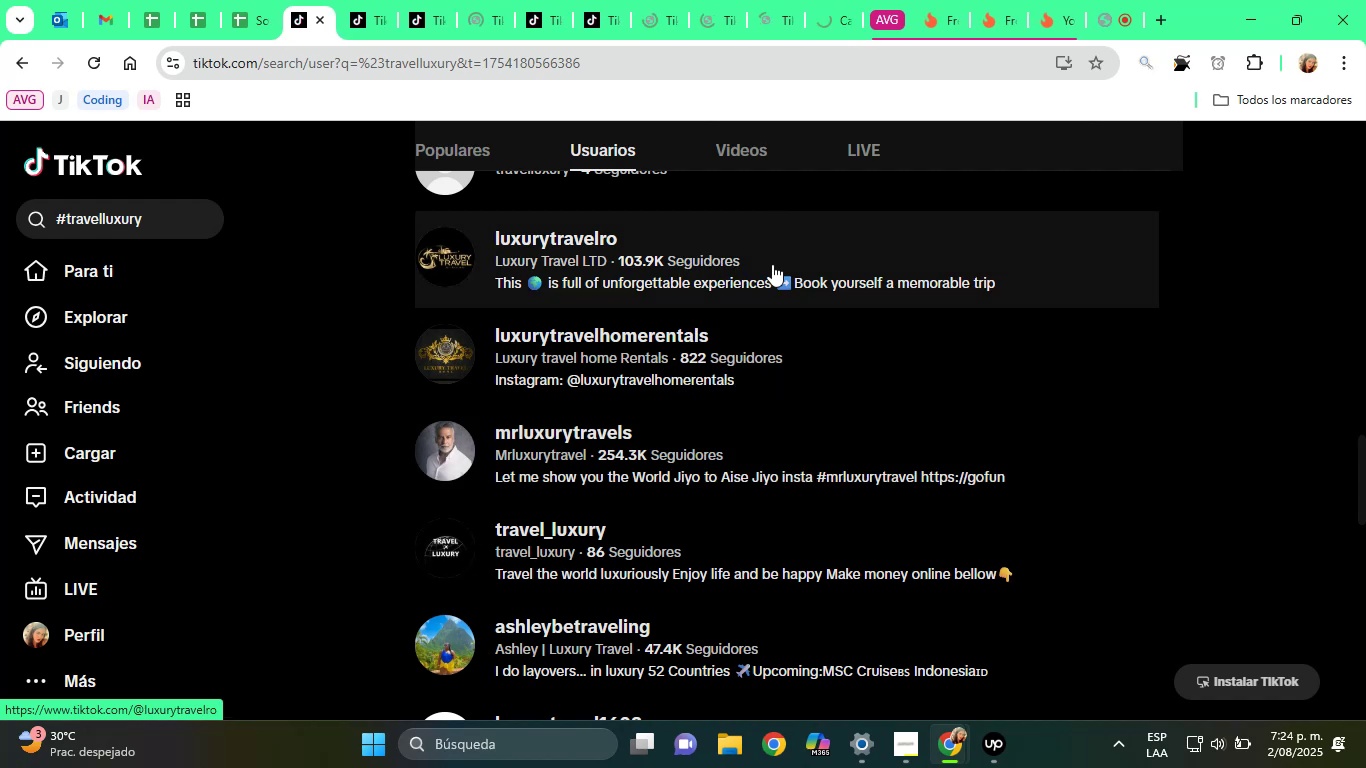 
scroll: coordinate [761, 331], scroll_direction: down, amount: 5.0
 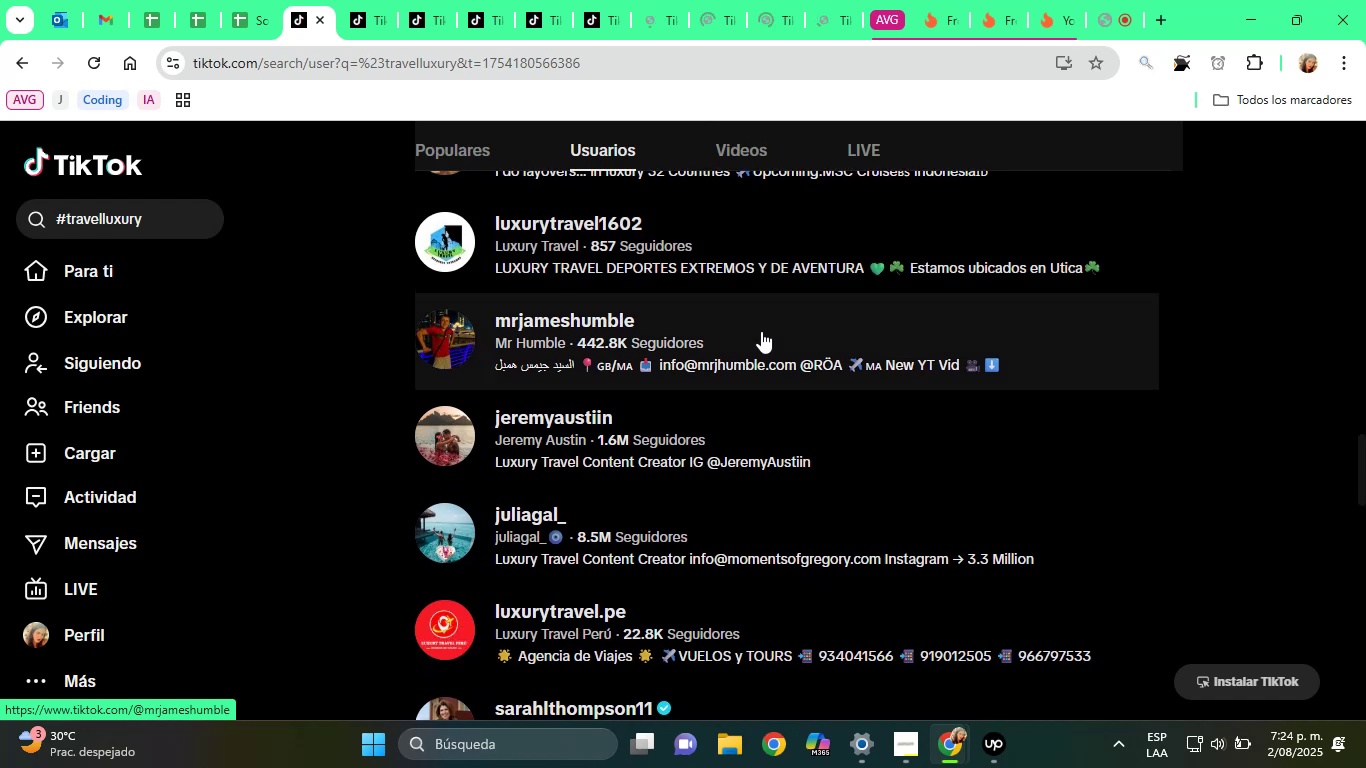 
right_click([761, 331])
 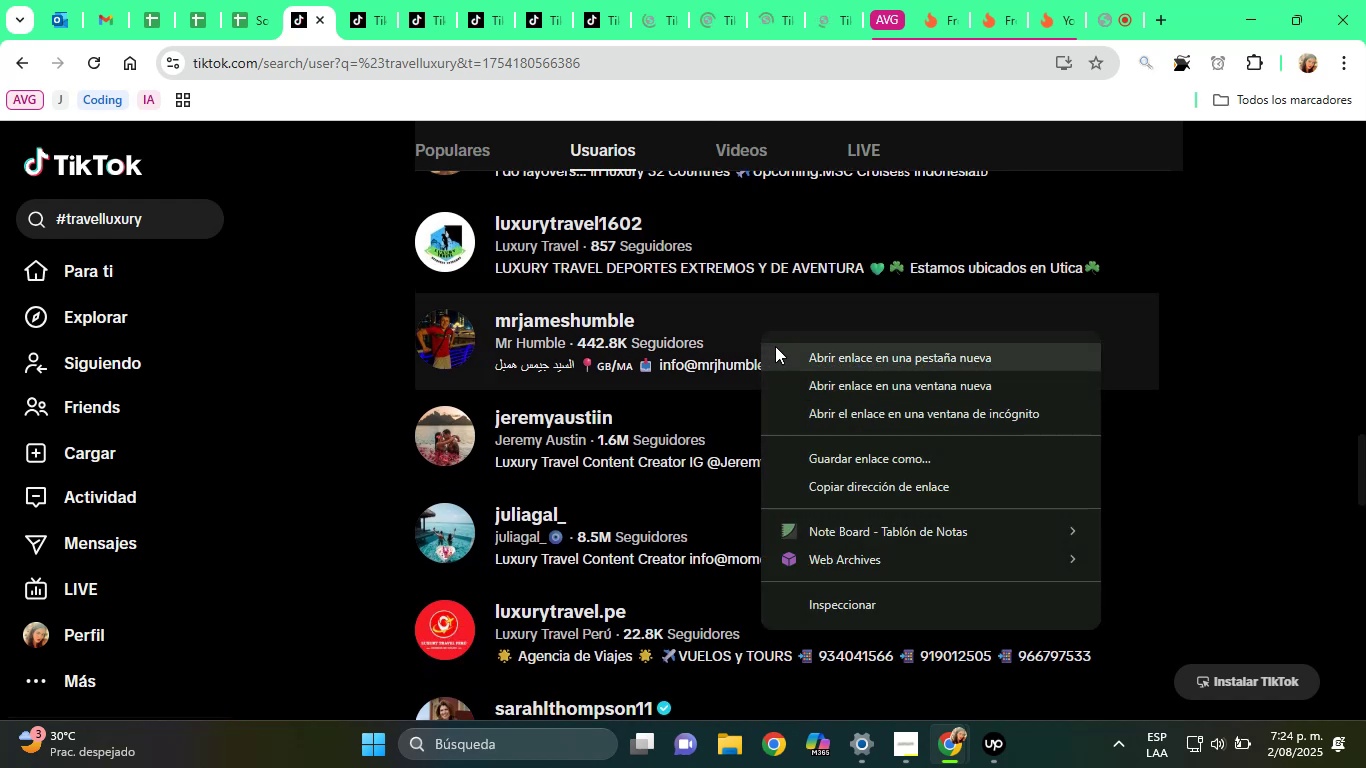 
left_click([779, 347])
 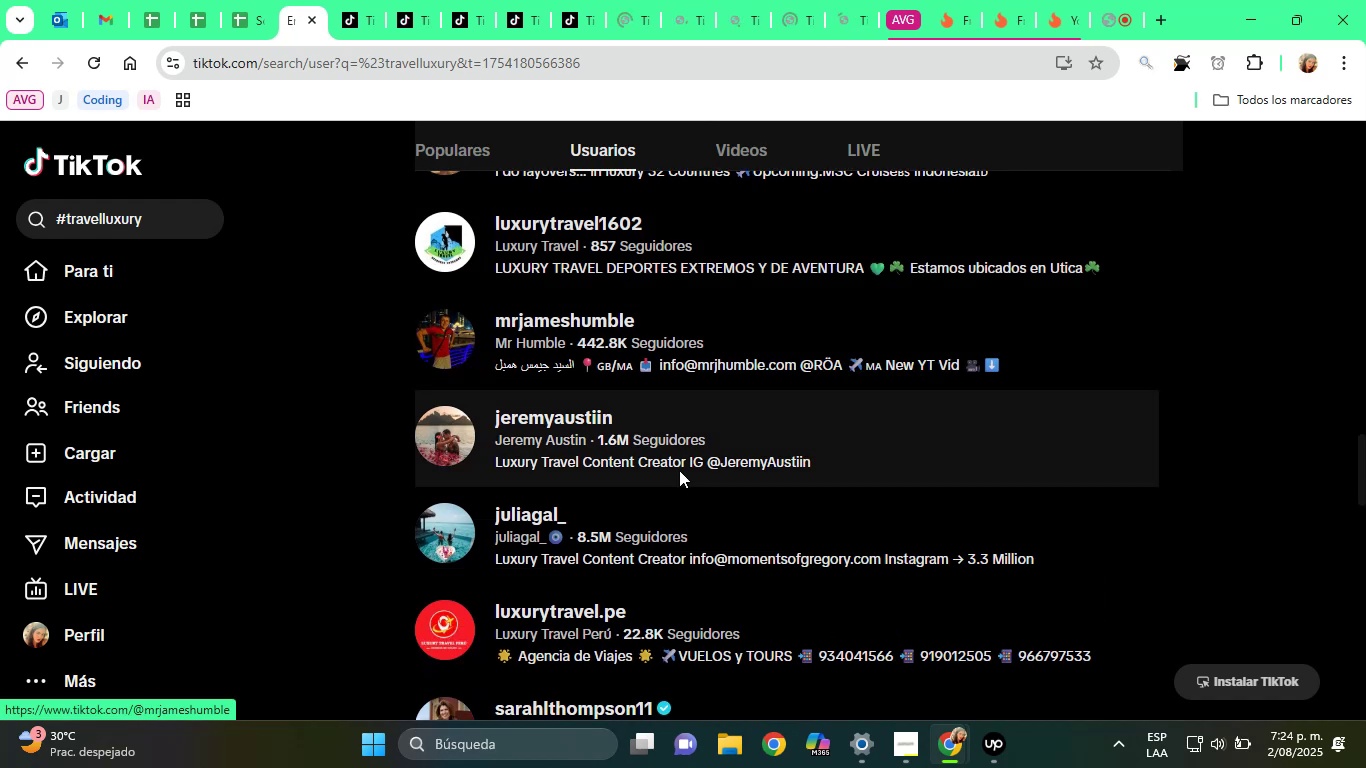 
wait(5.67)
 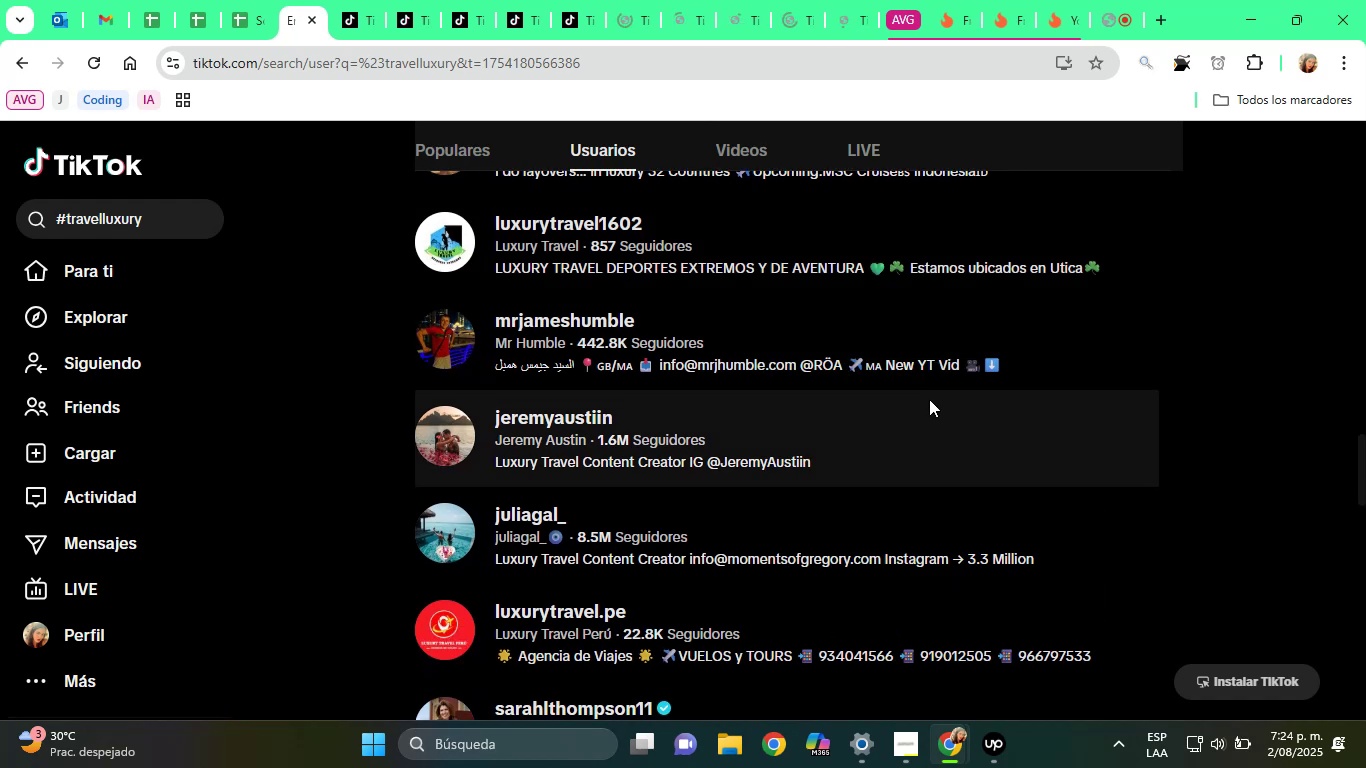 
right_click([618, 454])
 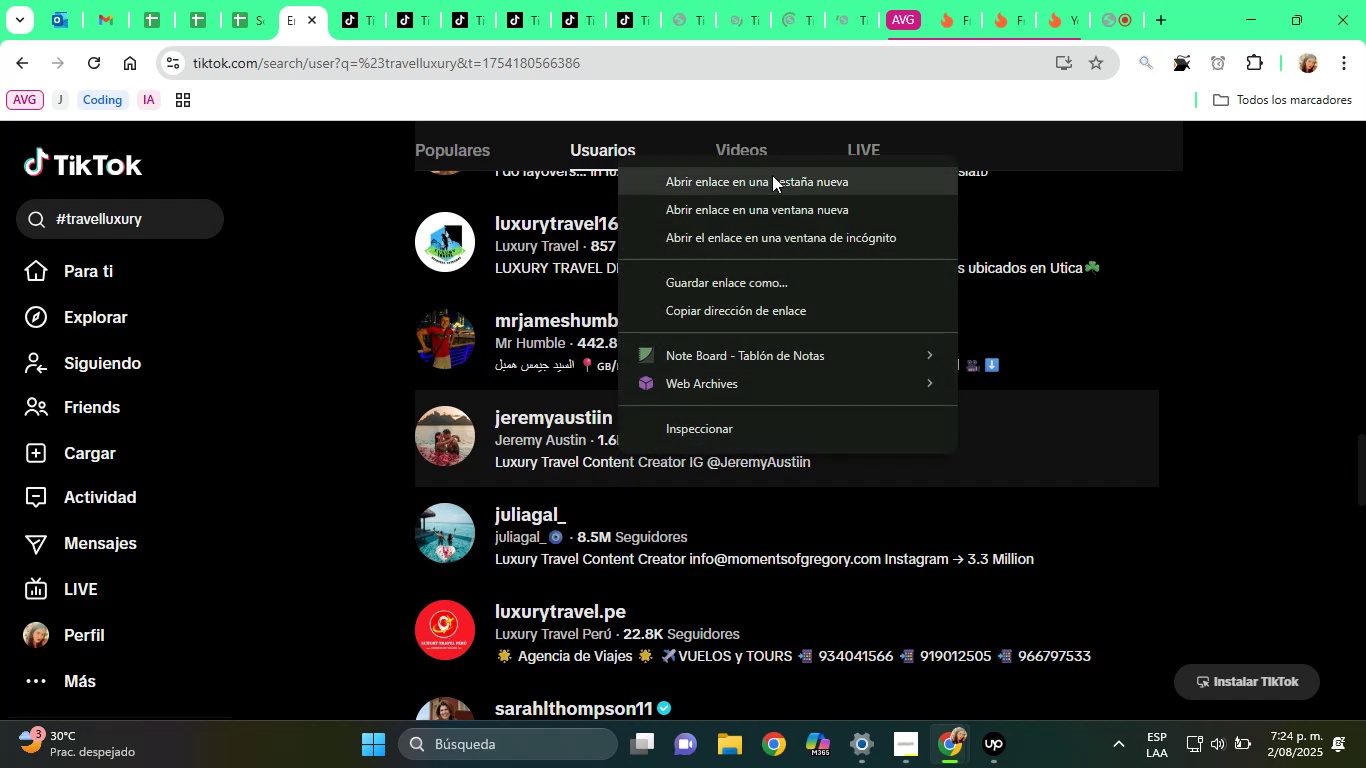 
left_click([772, 176])
 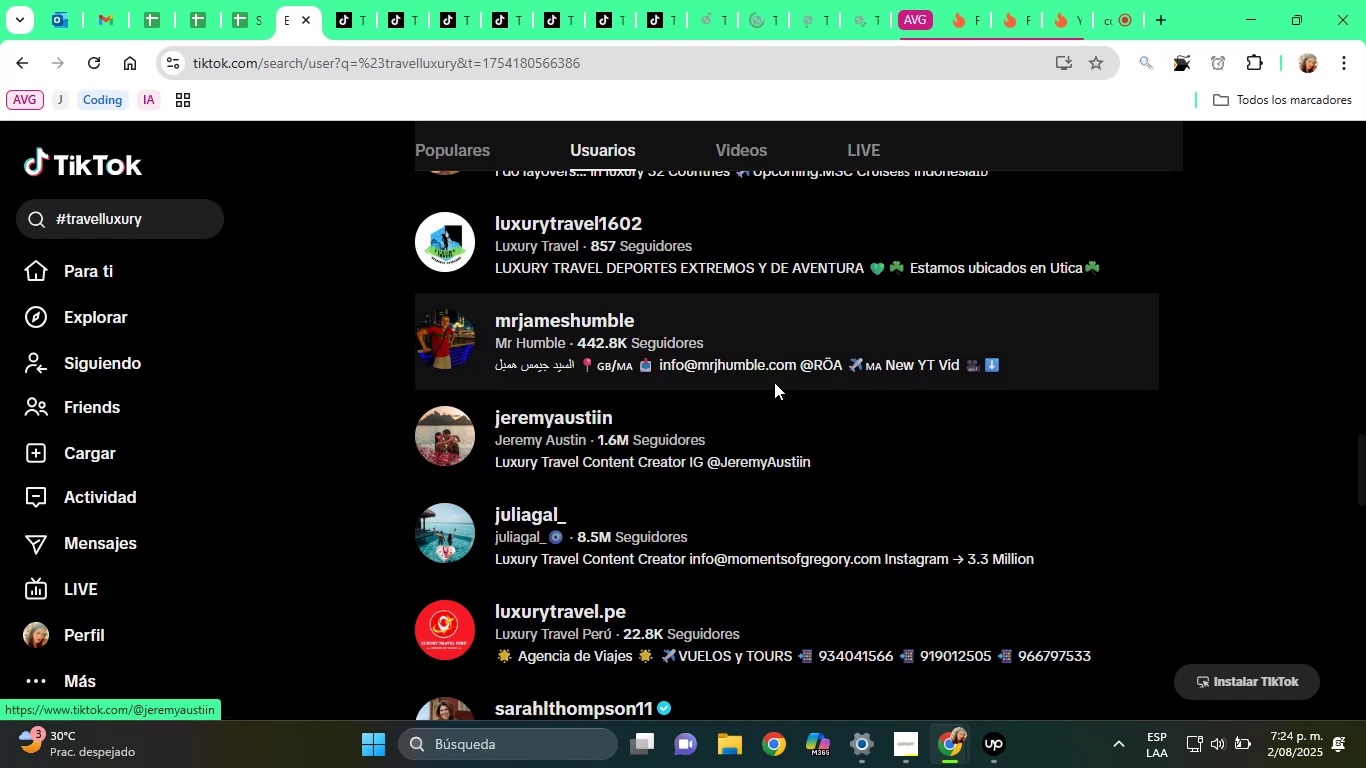 
mouse_move([627, 424])
 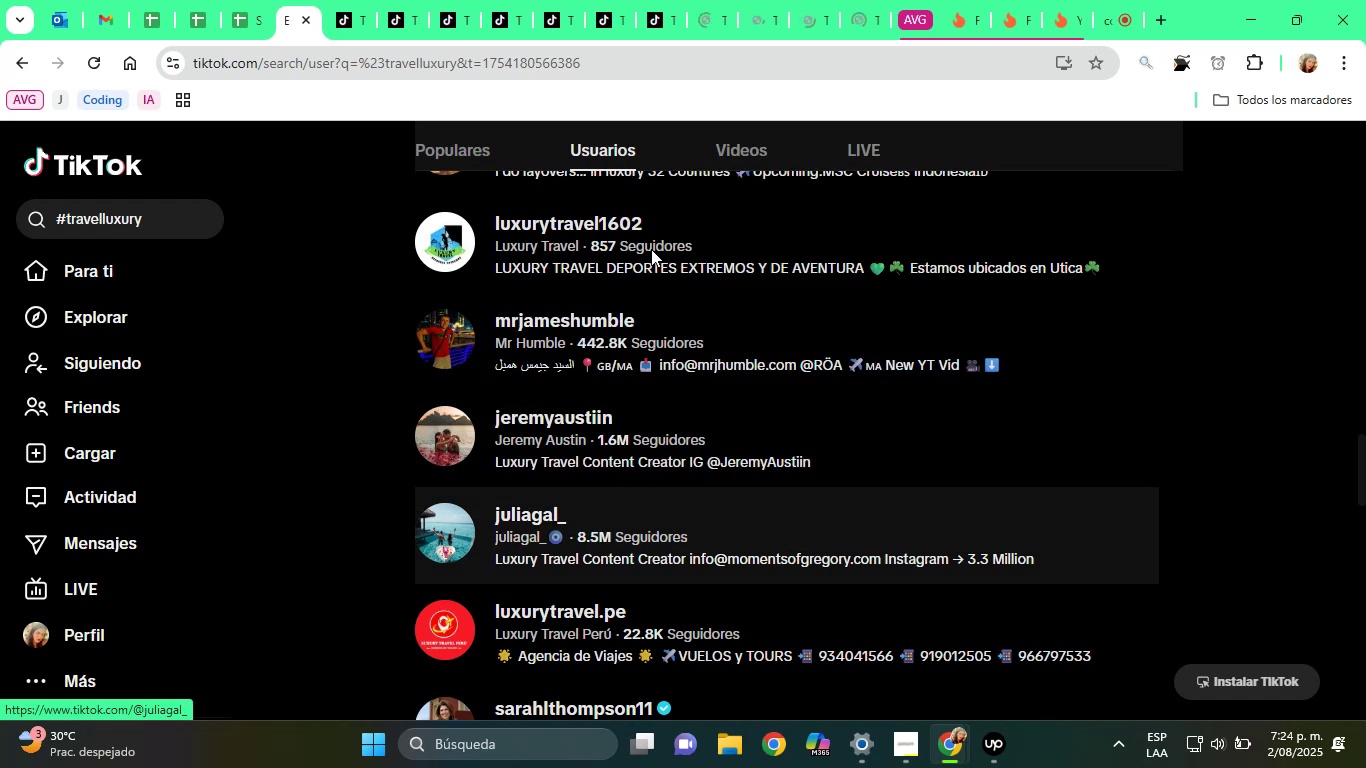 
scroll: coordinate [846, 450], scroll_direction: down, amount: 7.0
 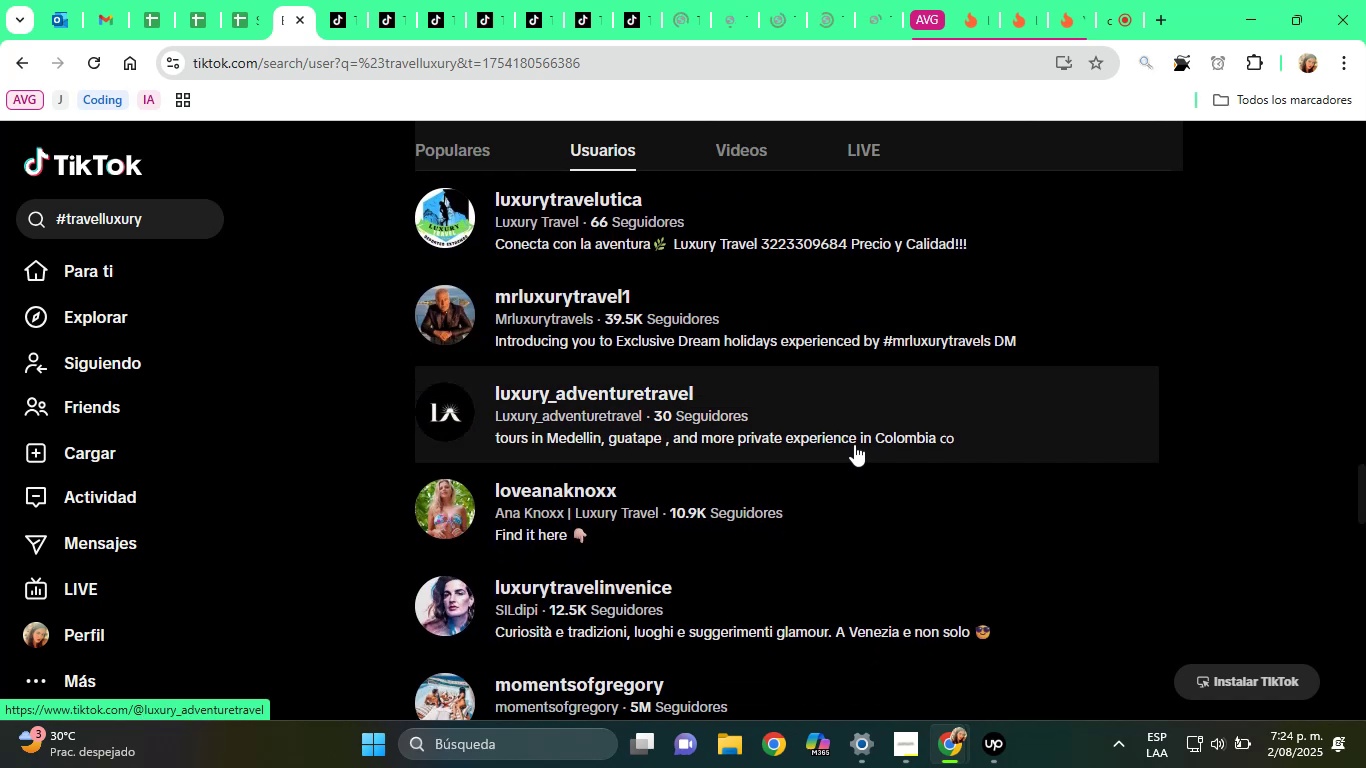 
scroll: coordinate [854, 444], scroll_direction: down, amount: 1.0
 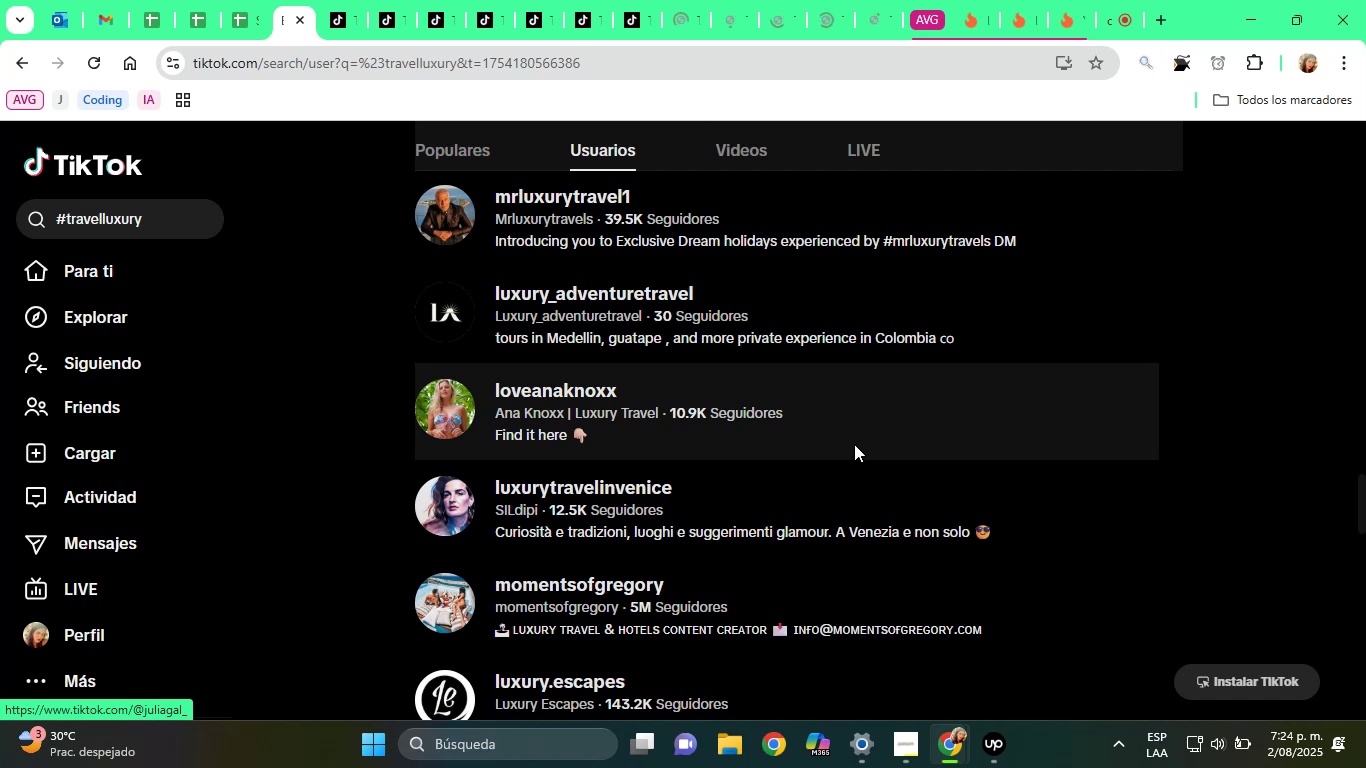 
wait(5.1)
 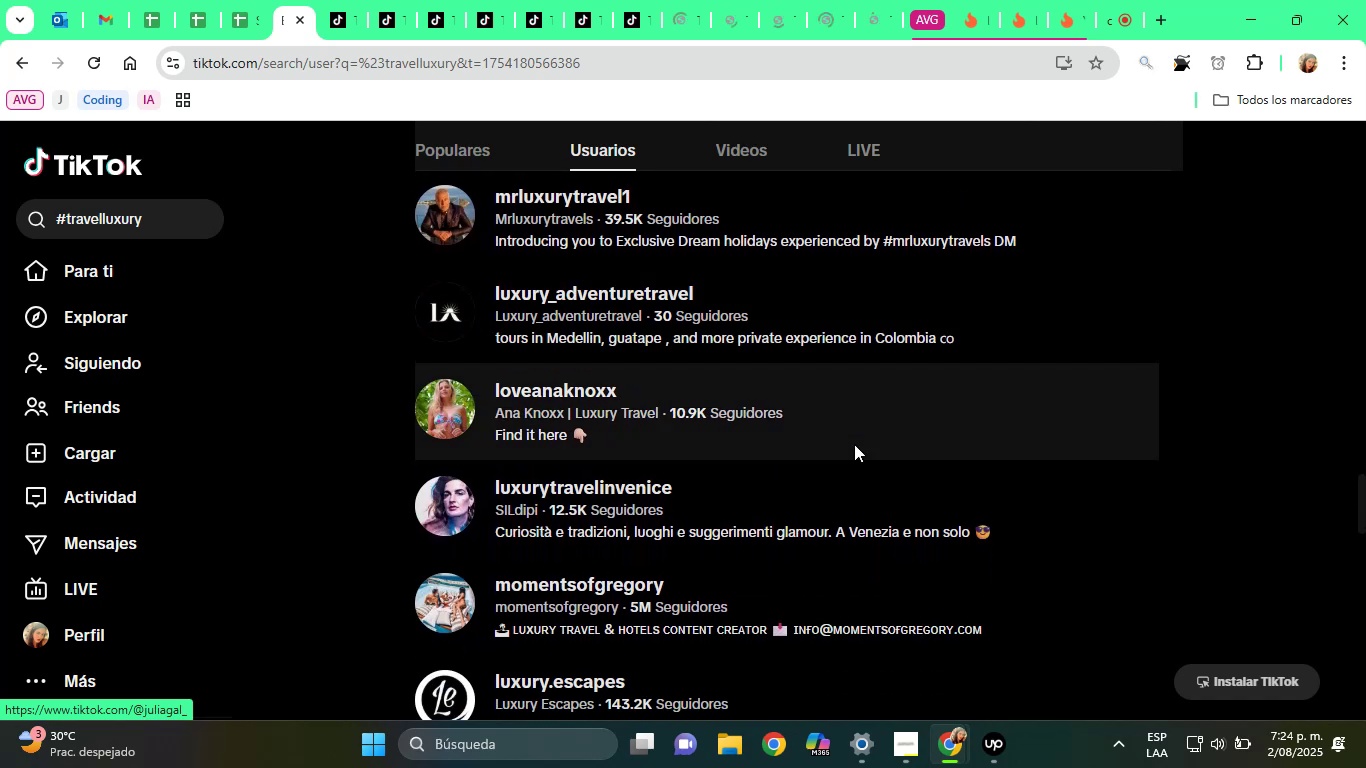 
scroll: coordinate [854, 444], scroll_direction: down, amount: 2.0
 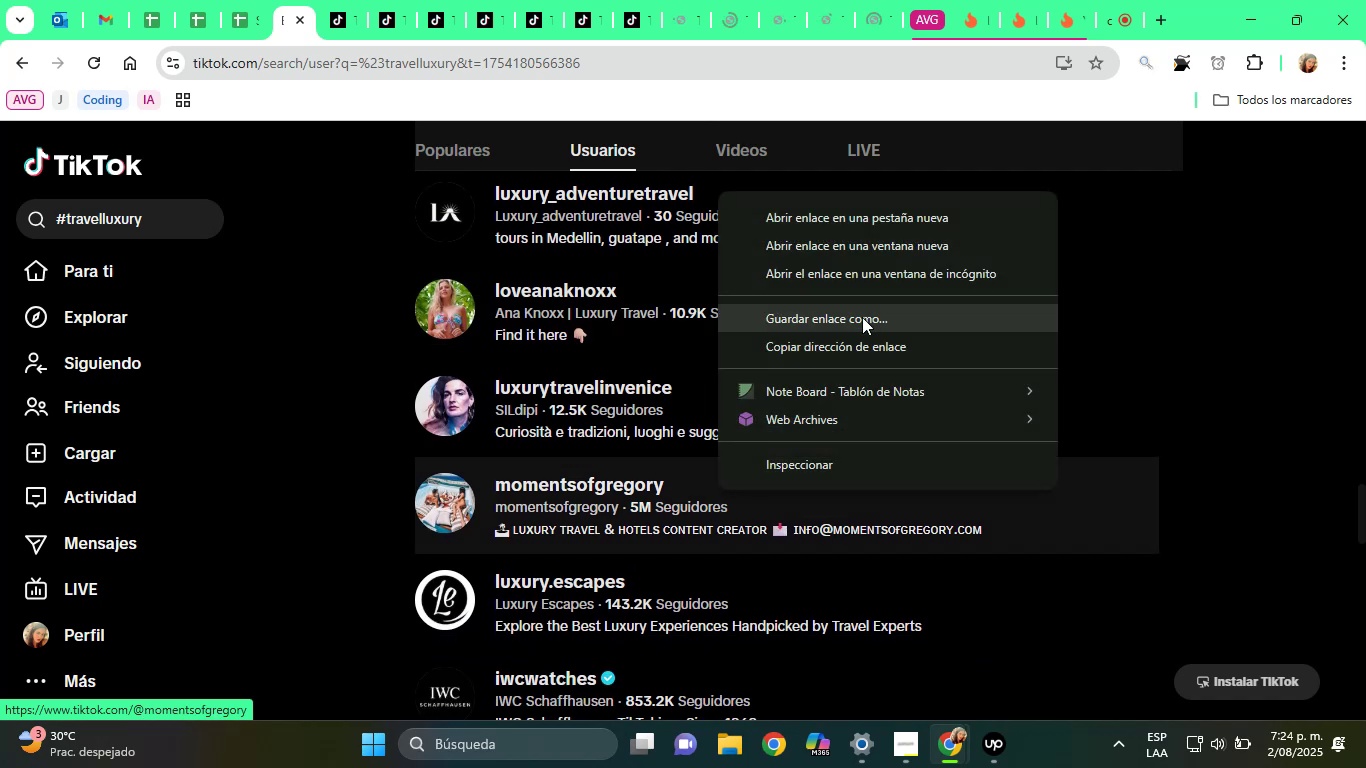 
left_click([820, 218])
 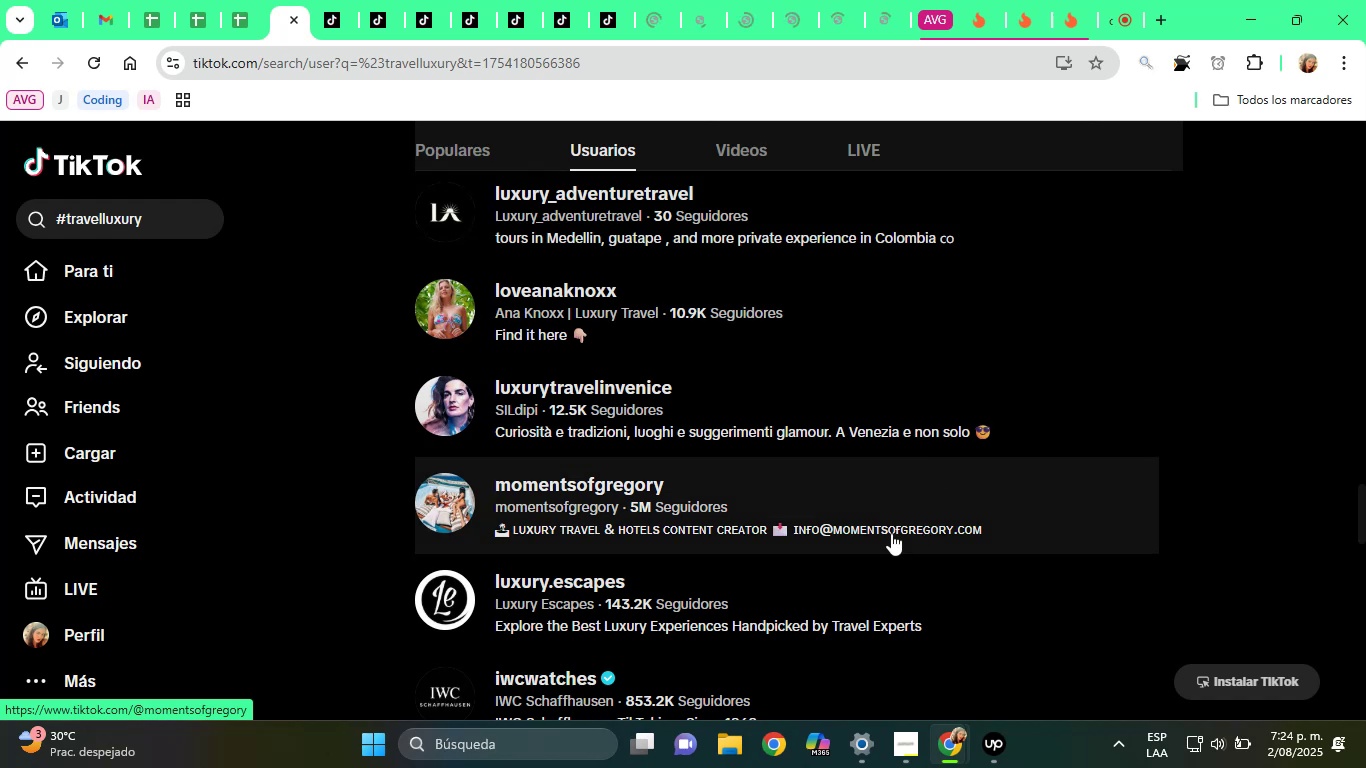 
wait(10.11)
 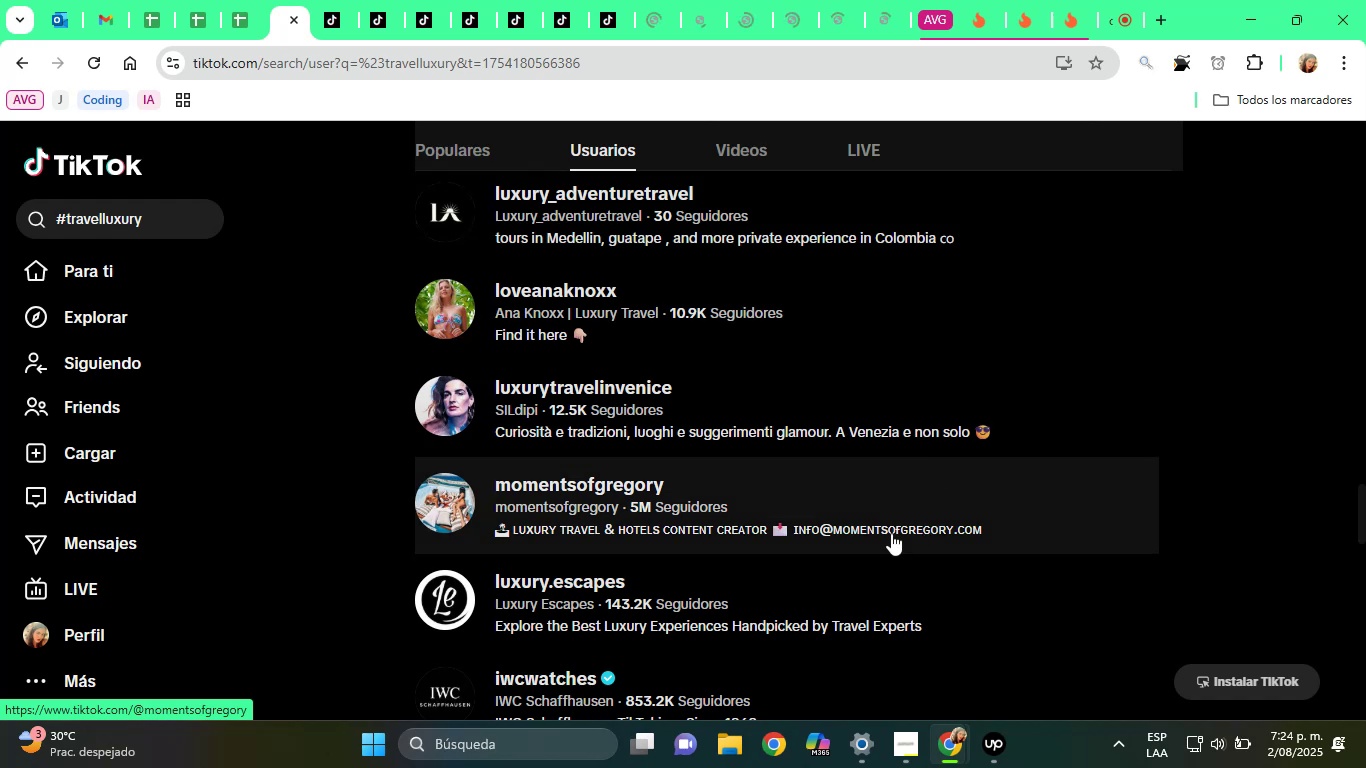 
left_click([321, 6])
 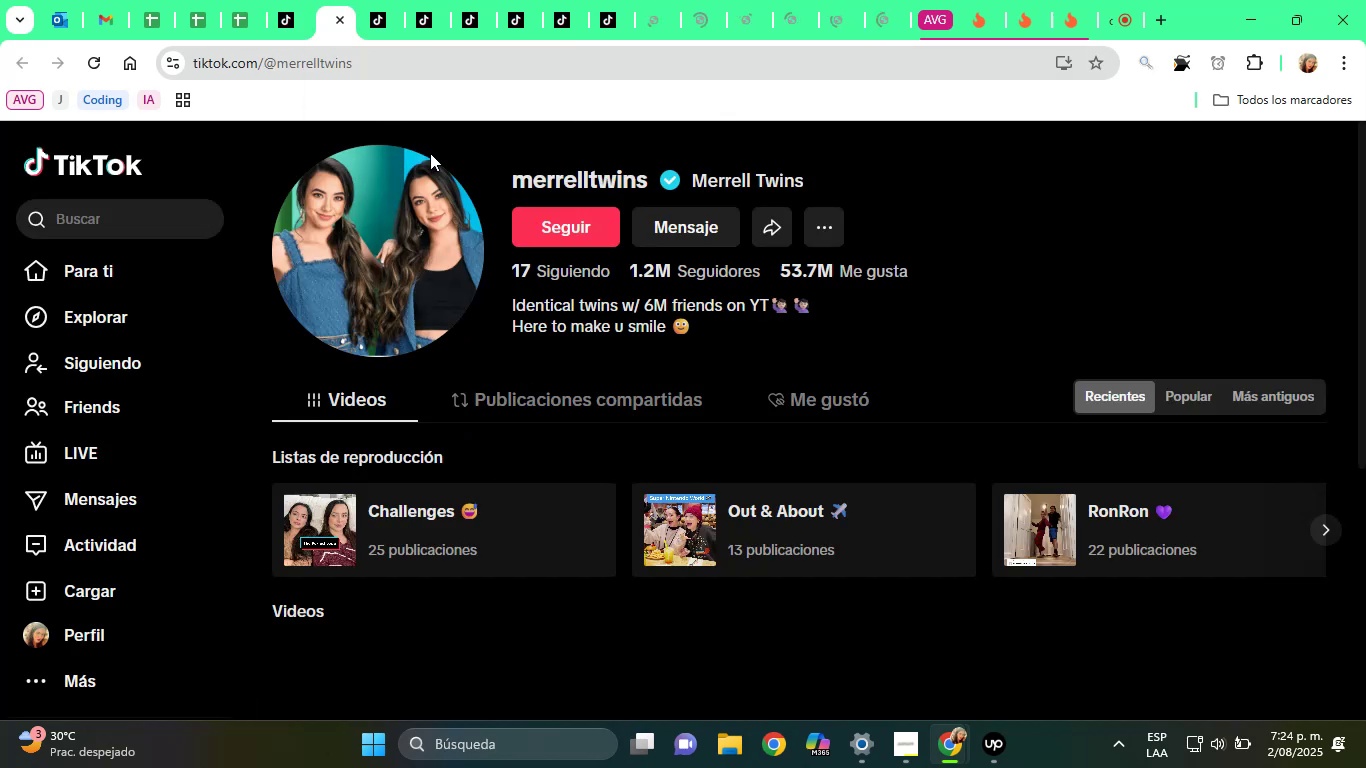 
scroll: coordinate [251, 728], scroll_direction: down, amount: 1.0
 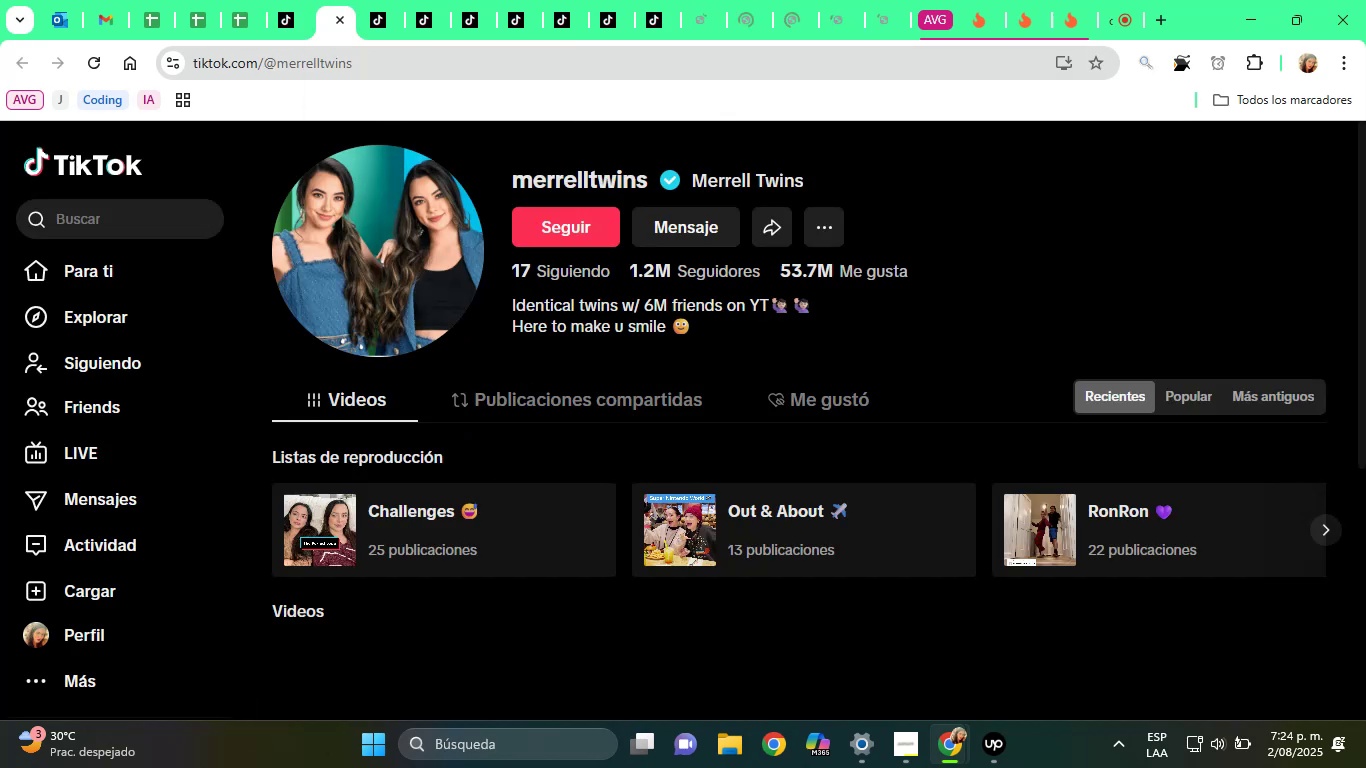 
mouse_move([182, 731])
 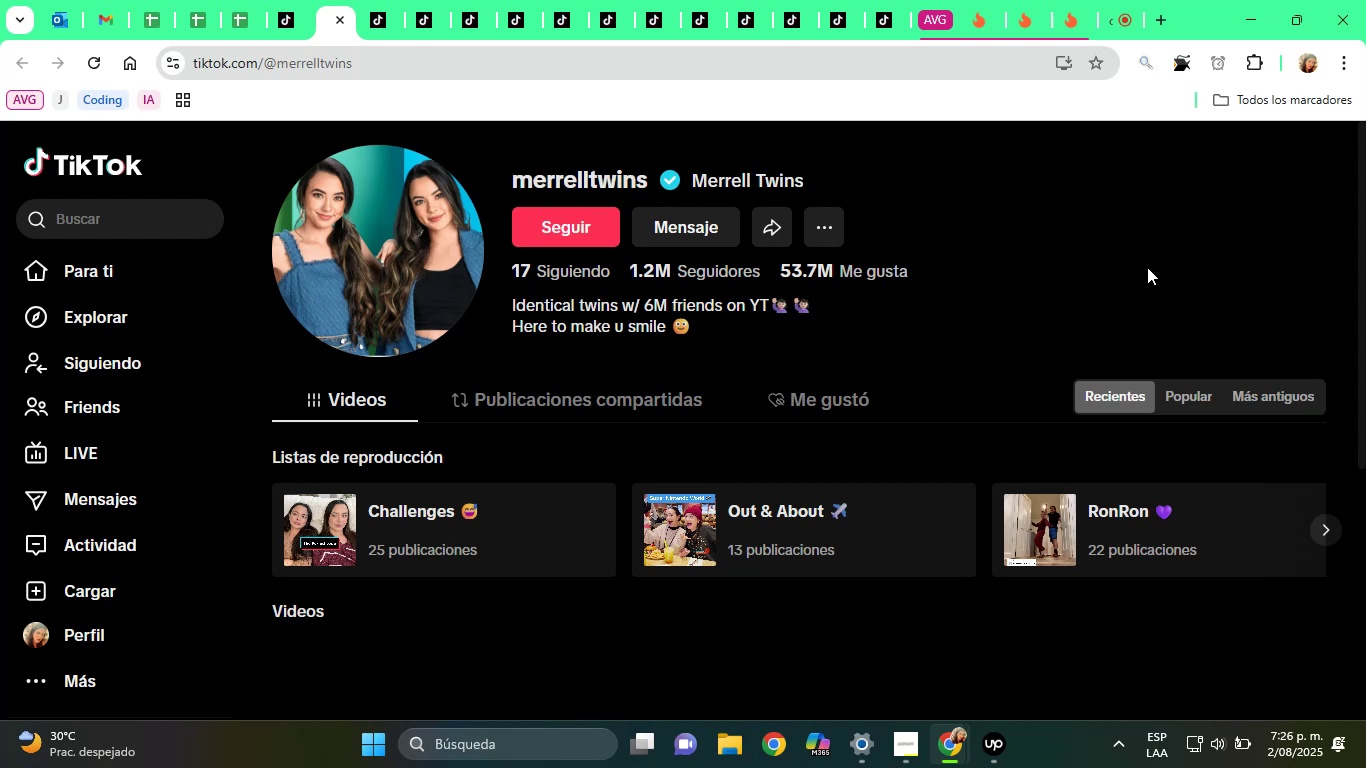 
wait(74.96)
 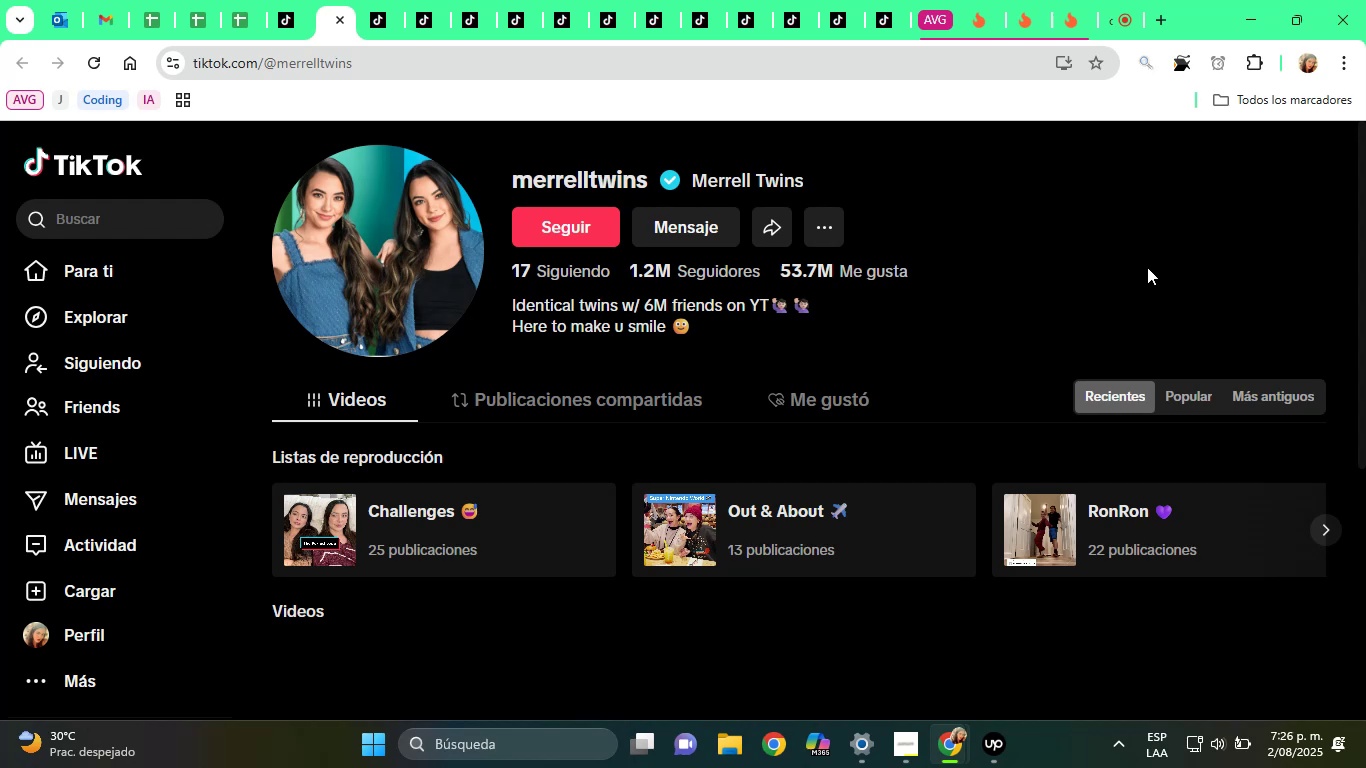 
scroll: coordinate [720, 308], scroll_direction: down, amount: 5.0
 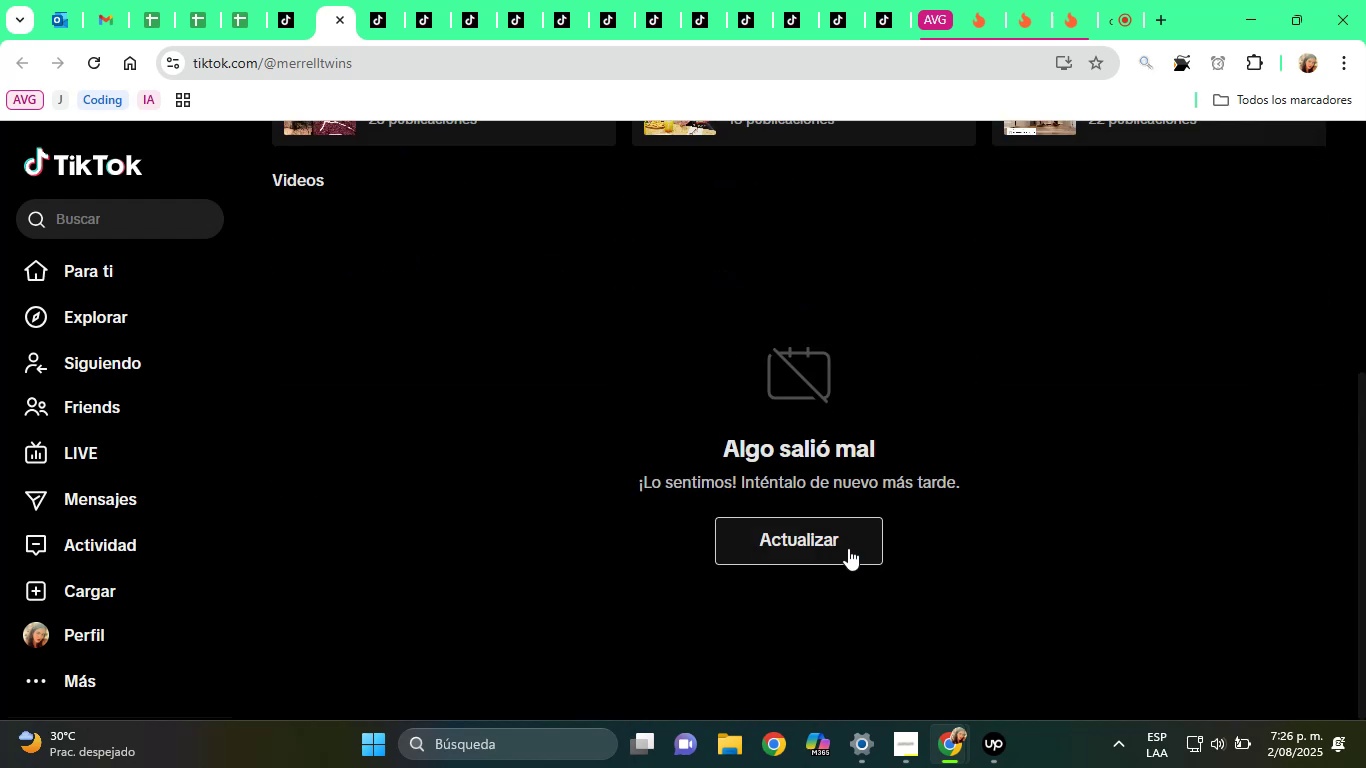 
left_click([849, 548])
 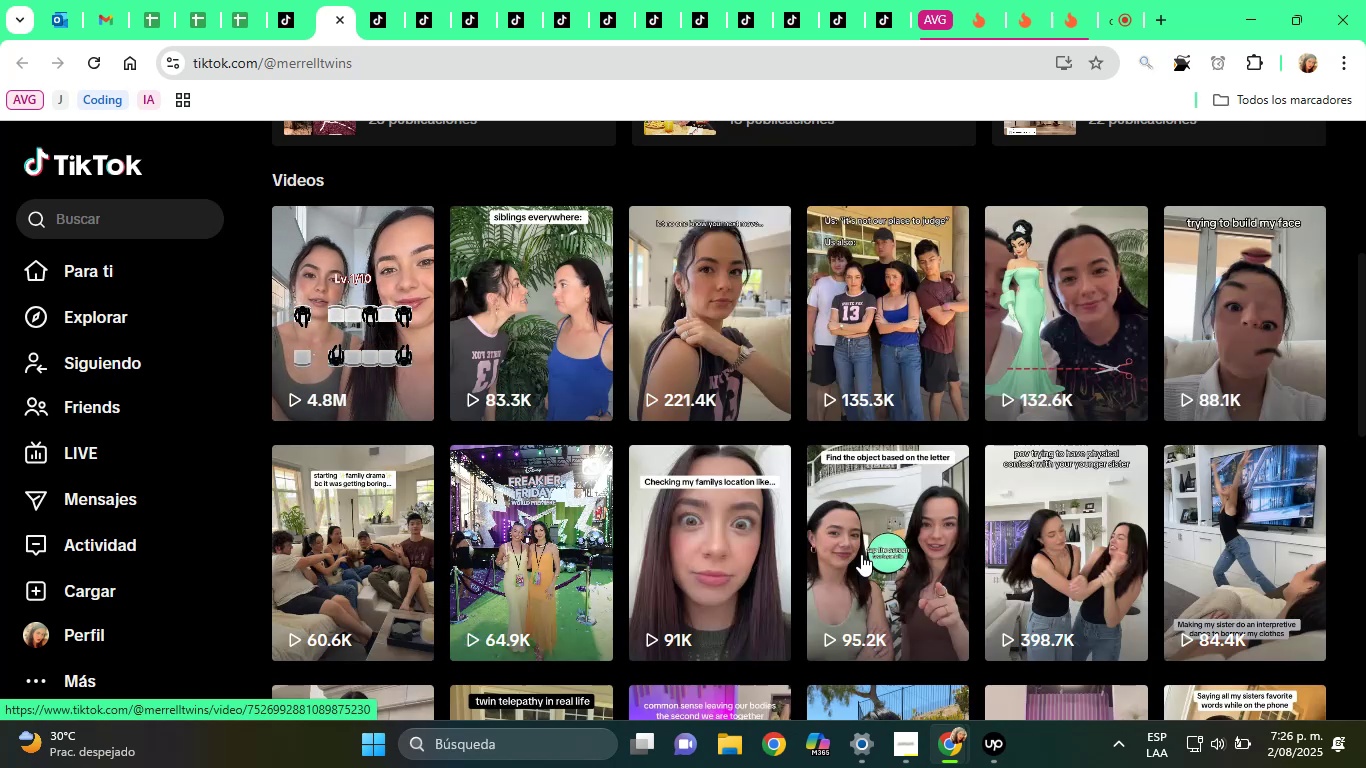 
wait(14.02)
 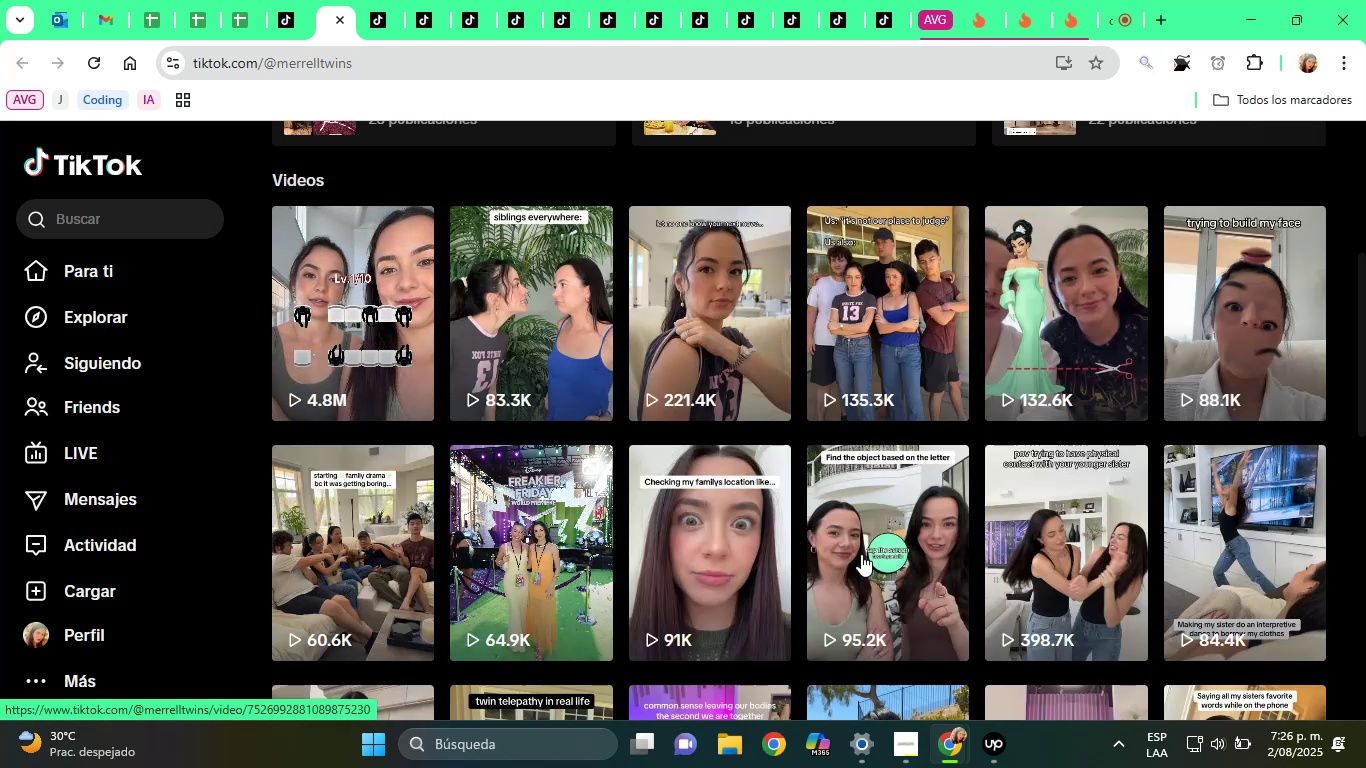 
scroll: coordinate [850, 404], scroll_direction: up, amount: 5.0
 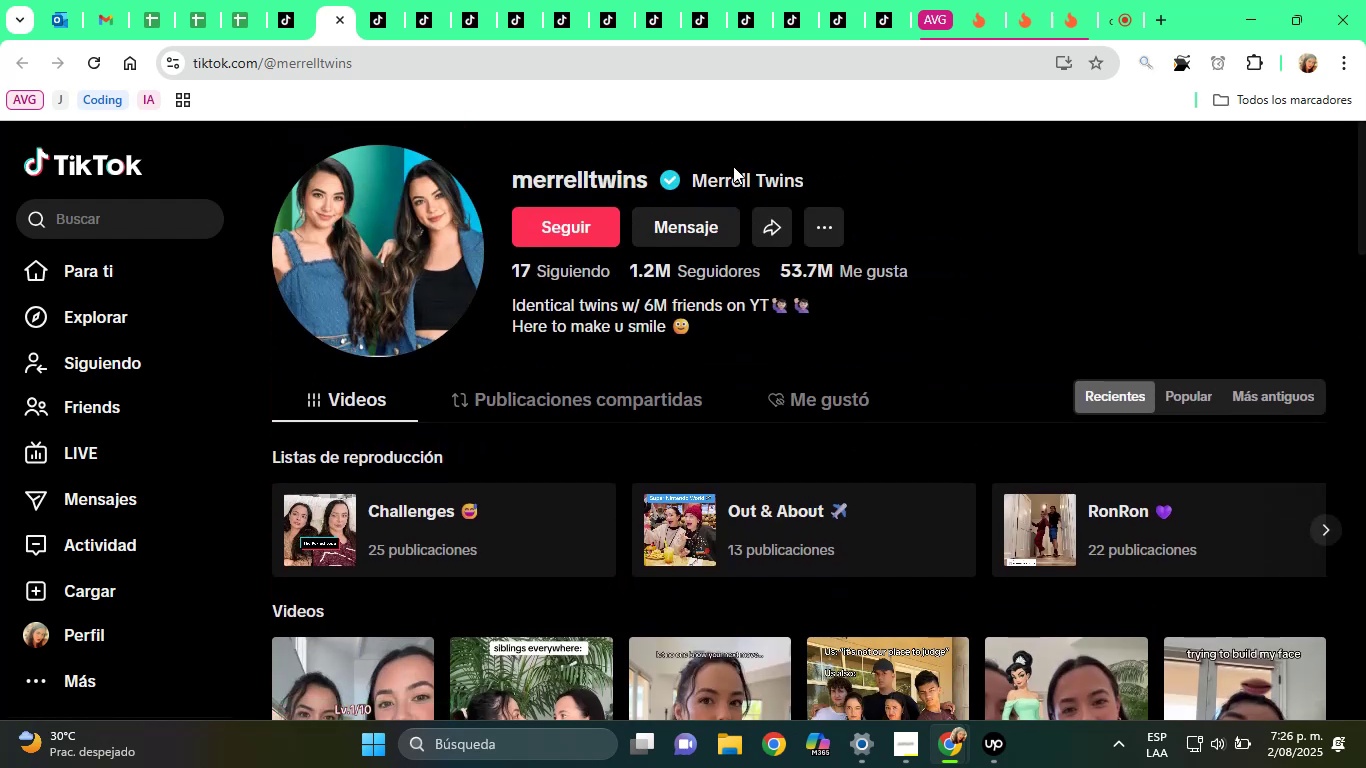 
double_click([733, 177])
 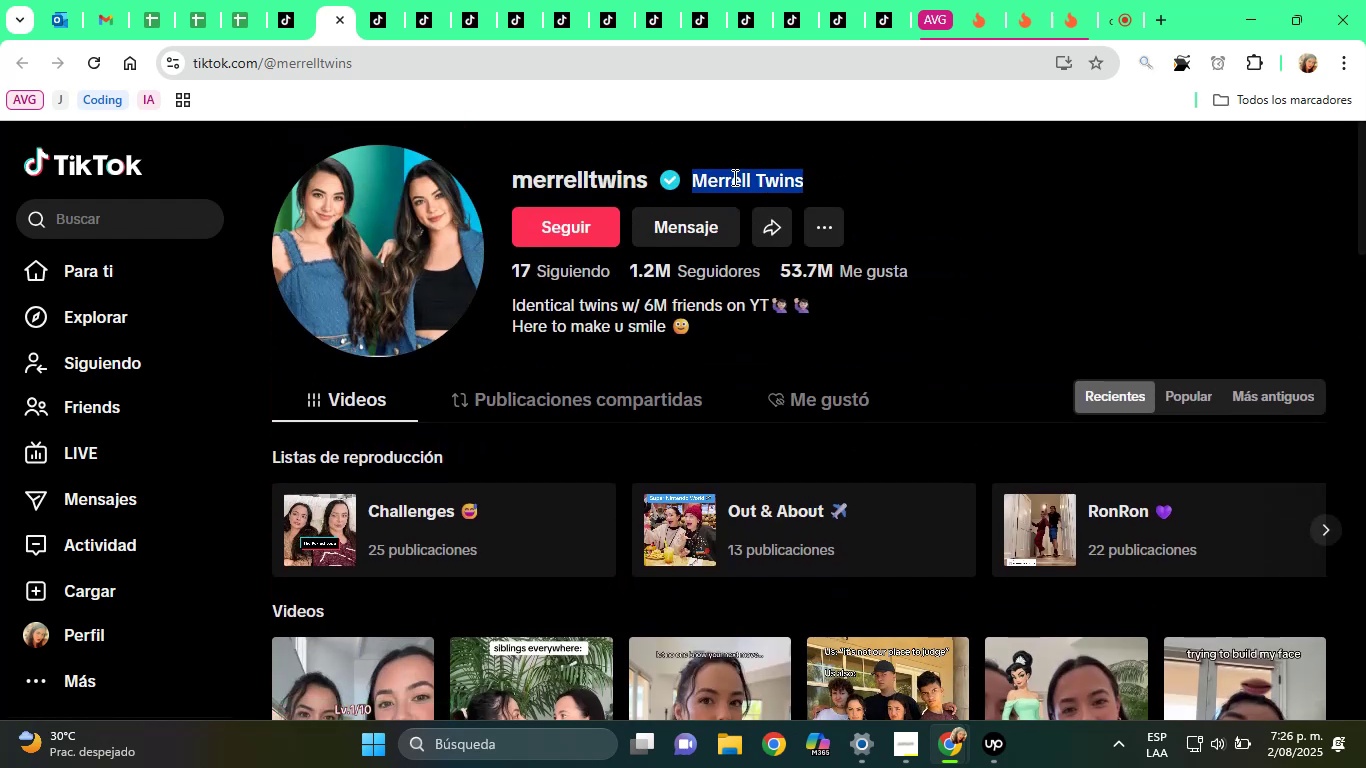 
triple_click([733, 177])
 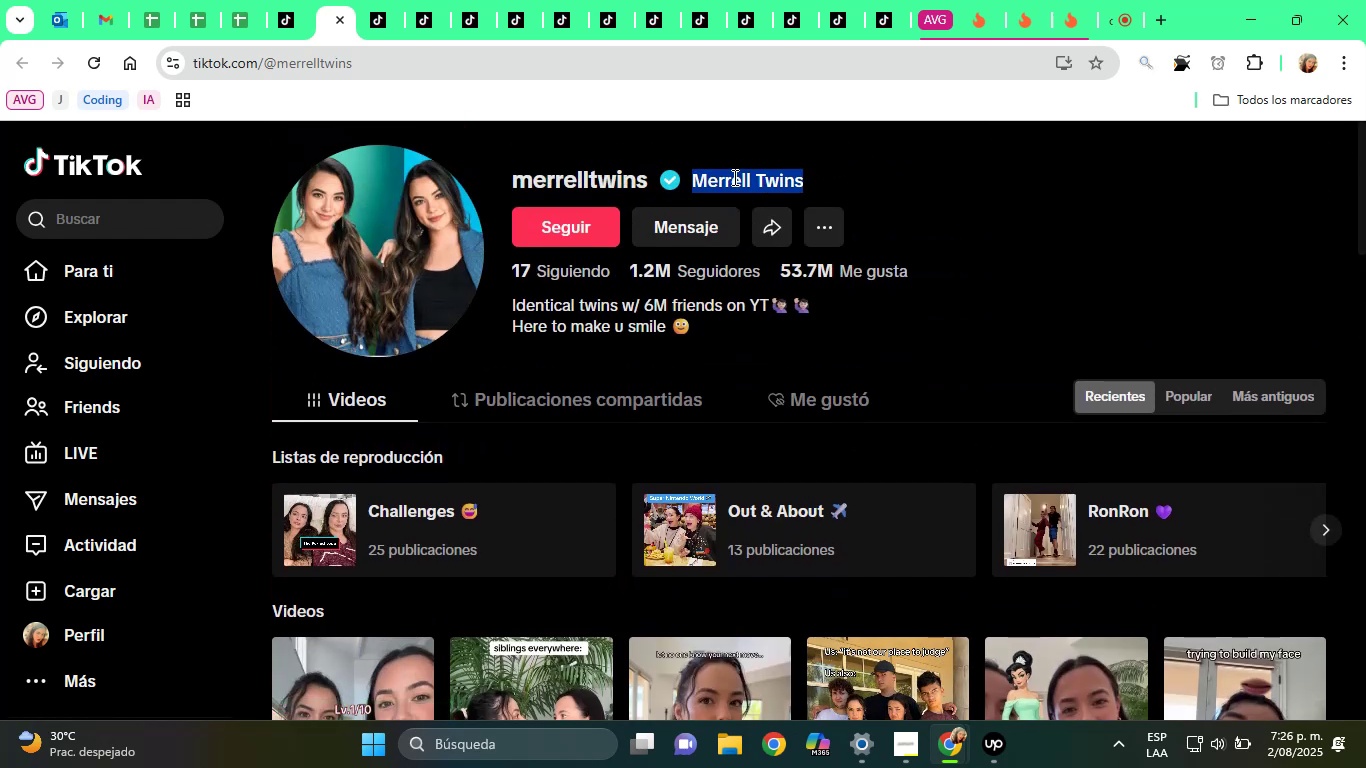 
right_click([733, 177])
 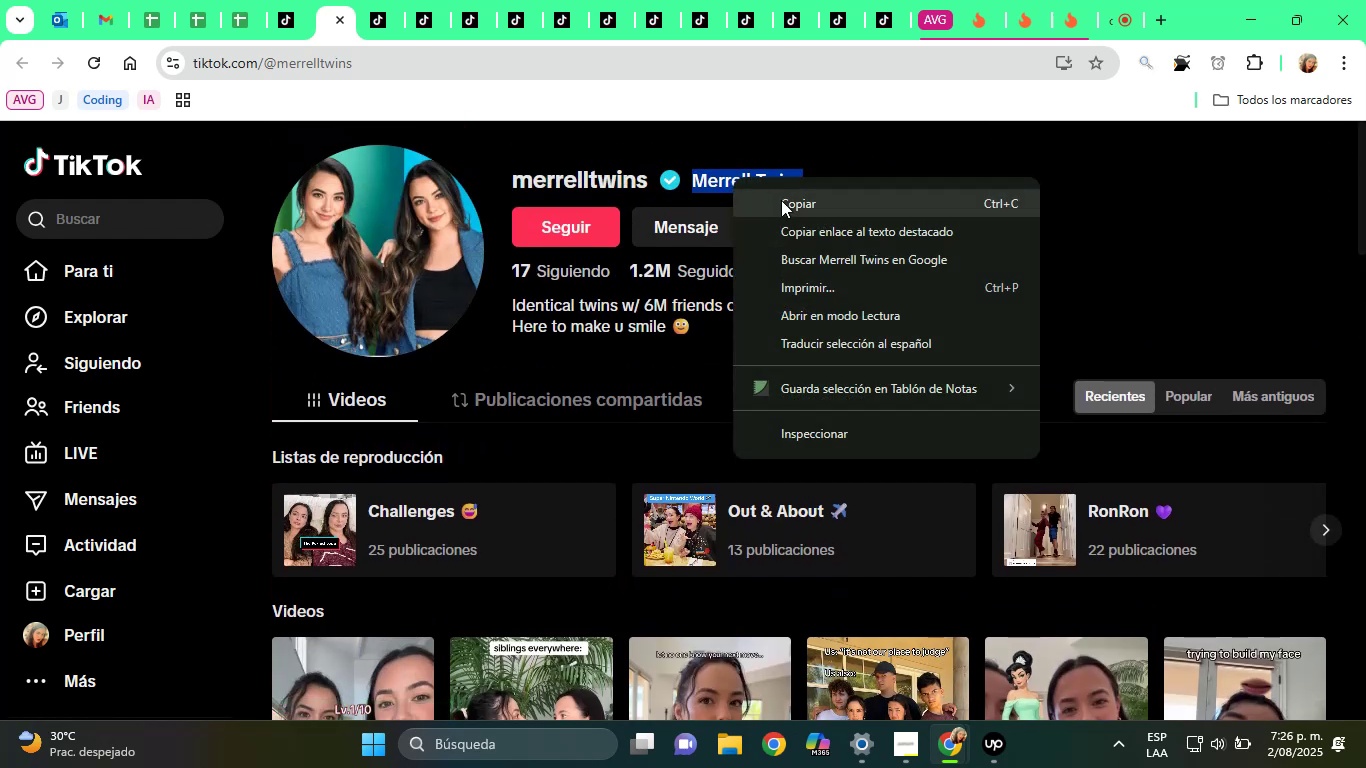 
left_click([785, 202])
 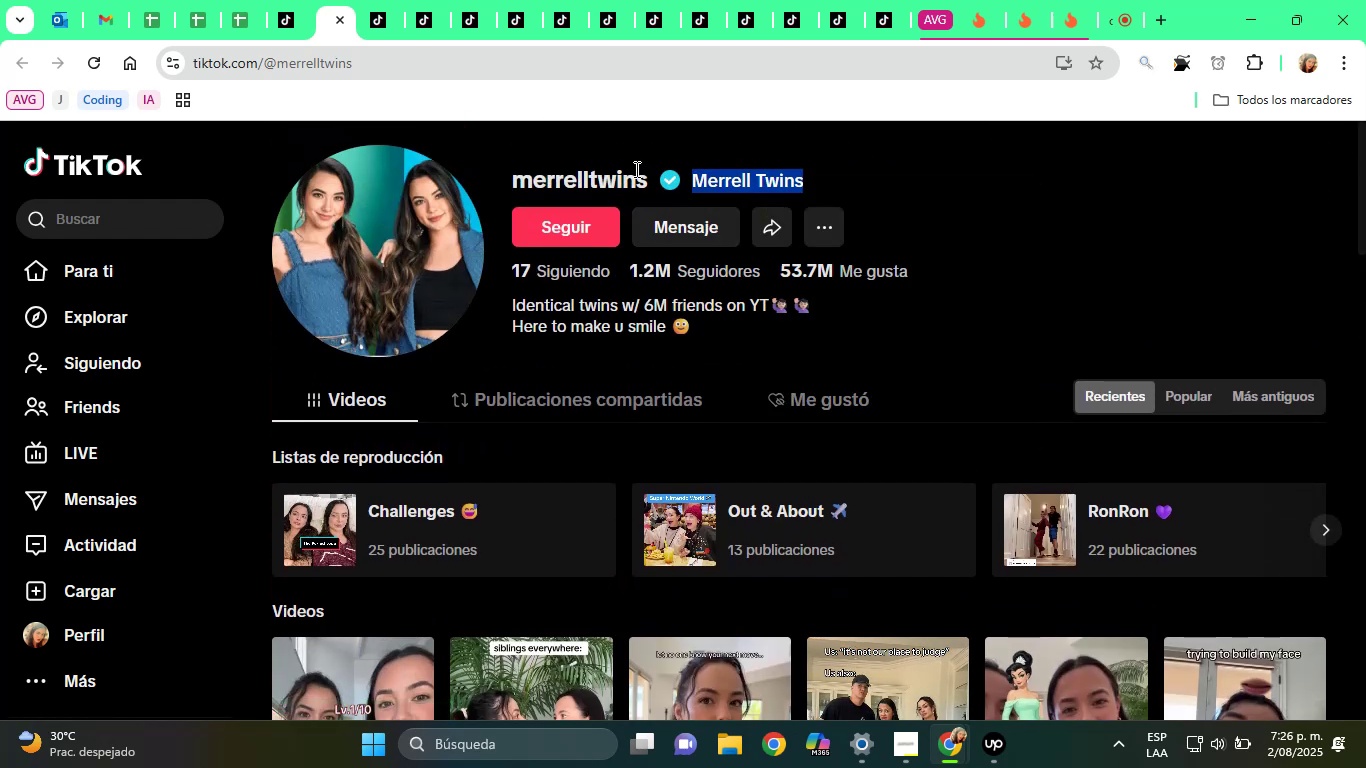 
double_click([607, 169])
 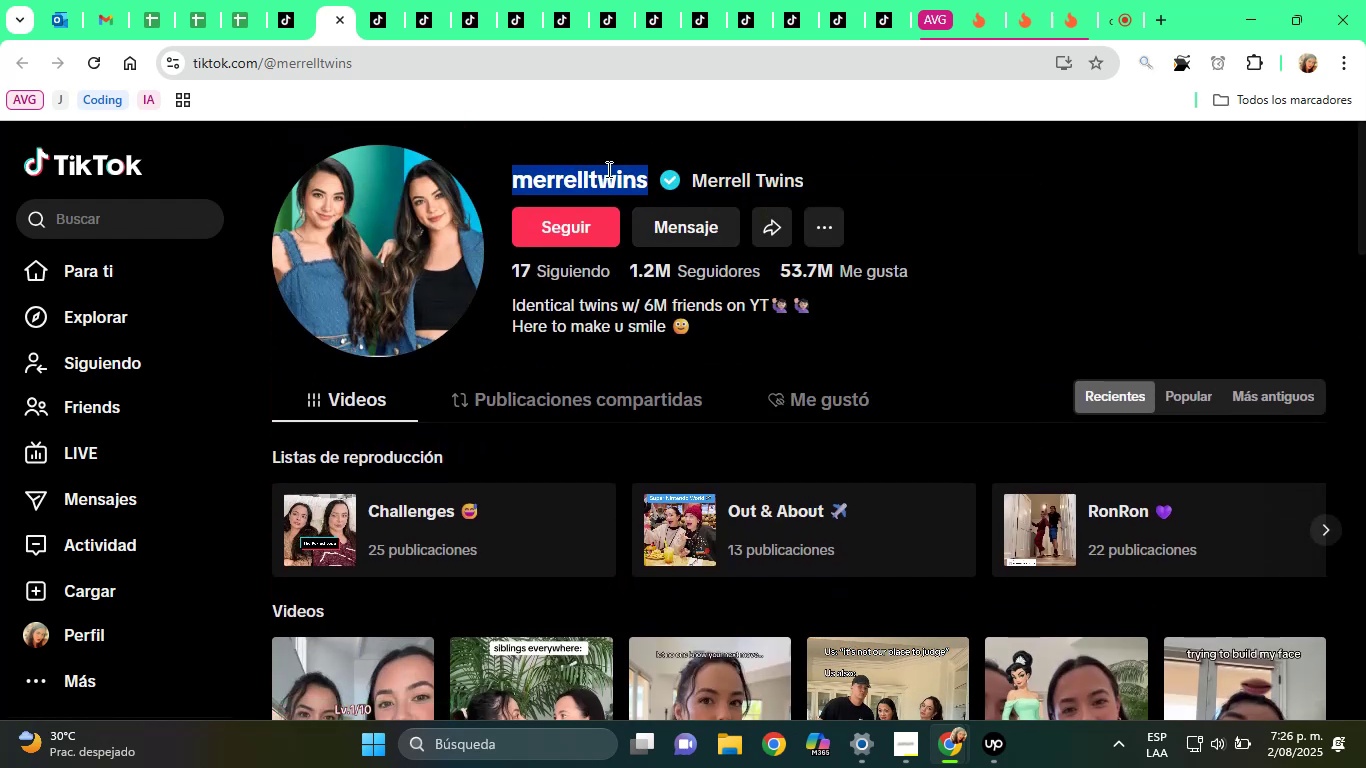 
triple_click([607, 169])
 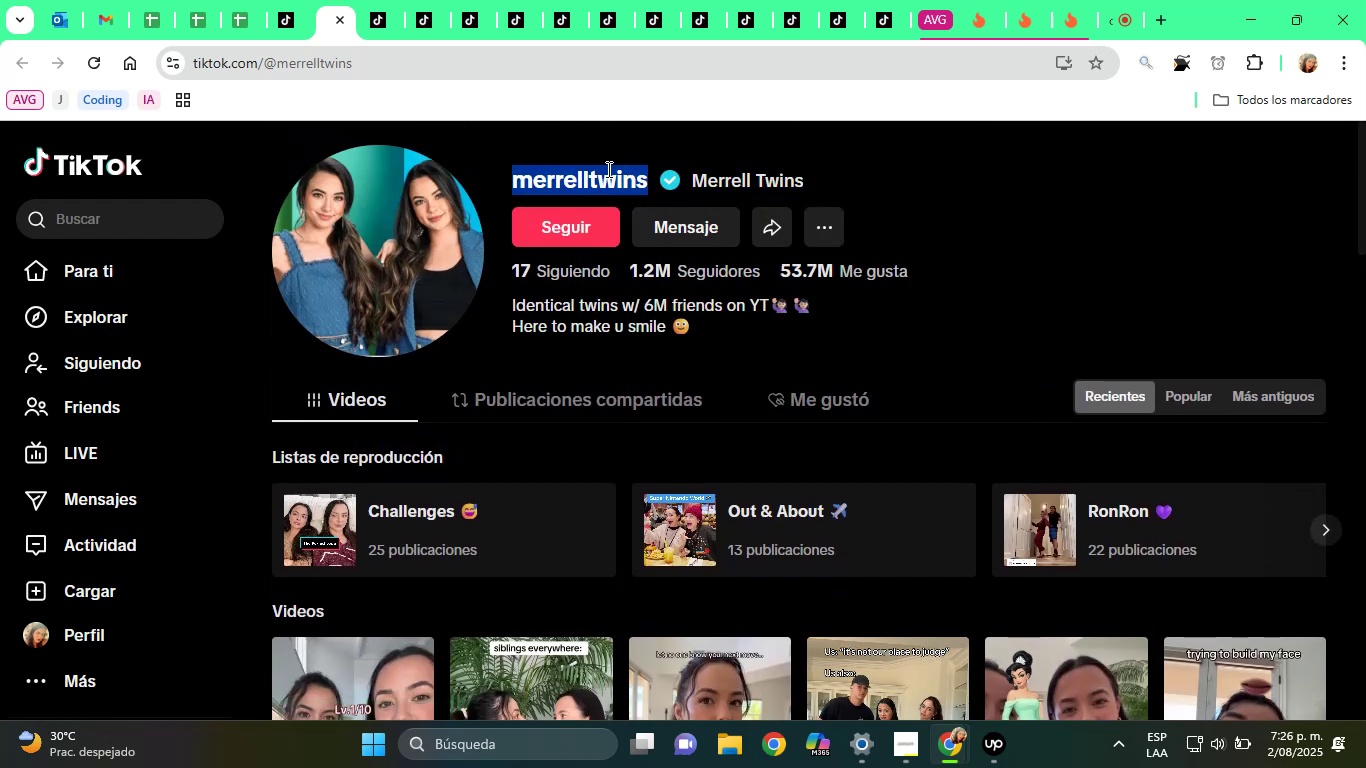 
right_click([607, 169])
 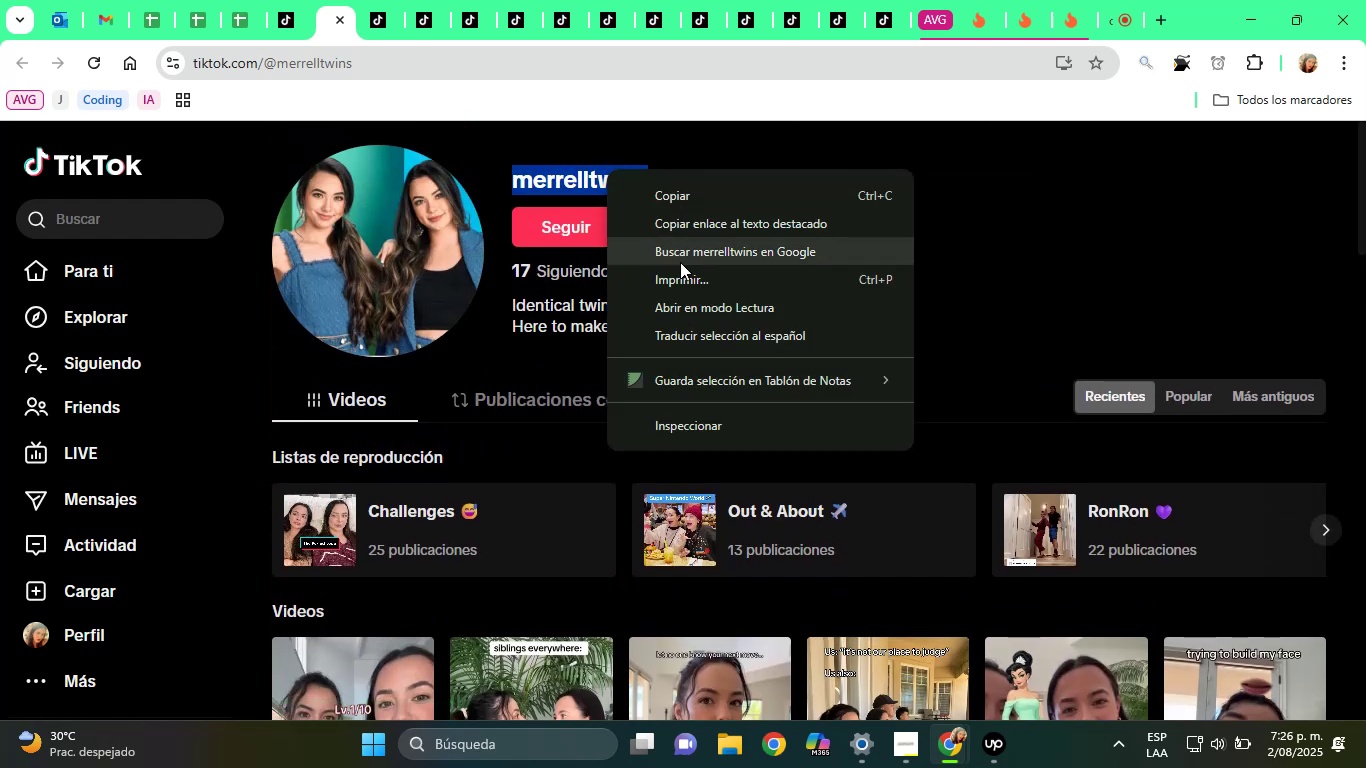 
left_click([678, 258])
 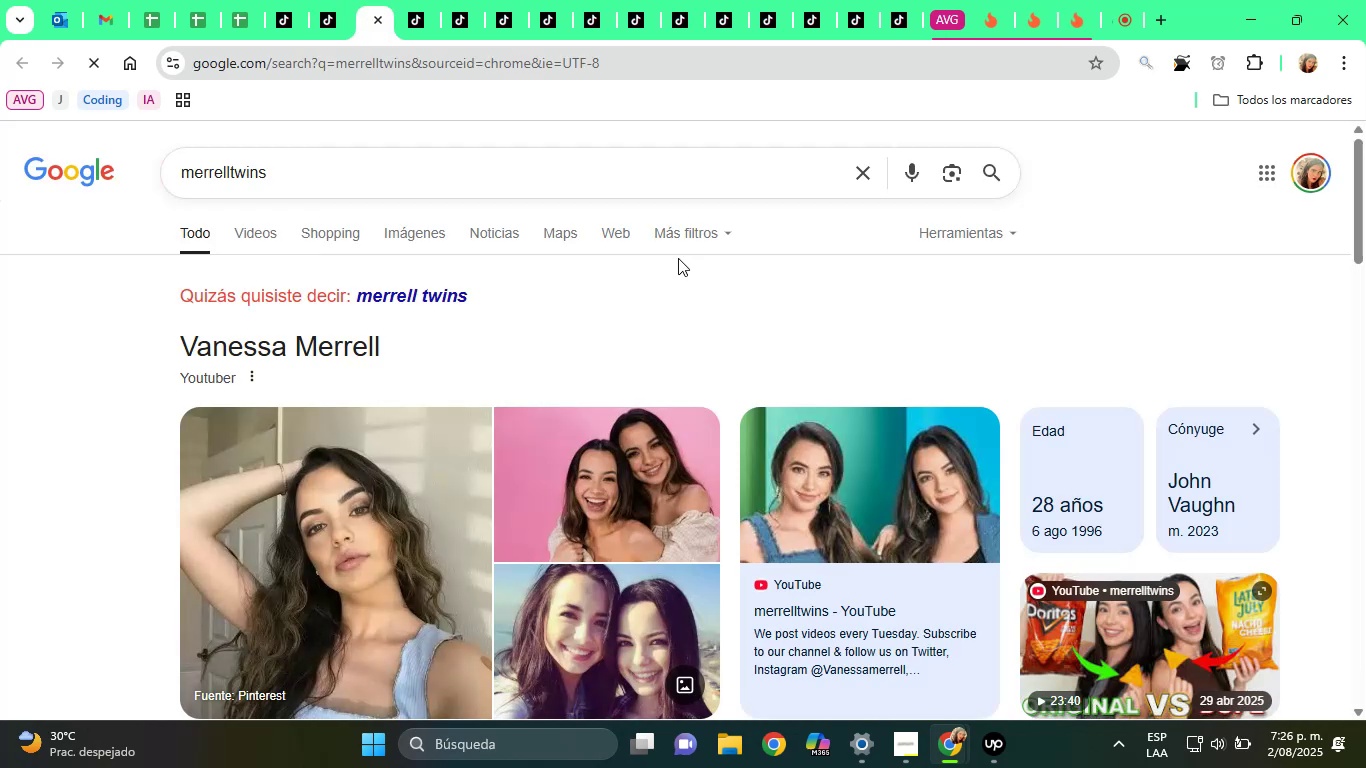 
wait(6.29)
 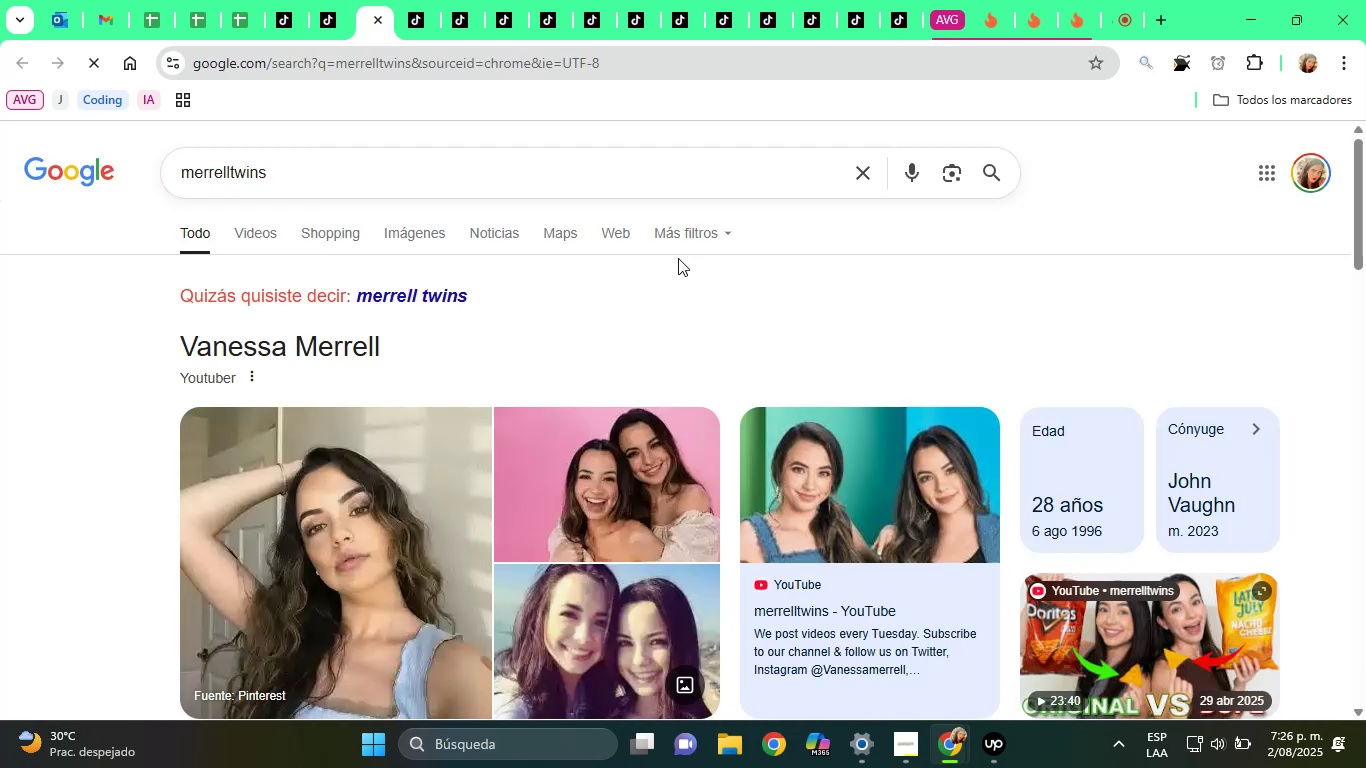 
scroll: coordinate [448, 434], scroll_direction: down, amount: 6.0
 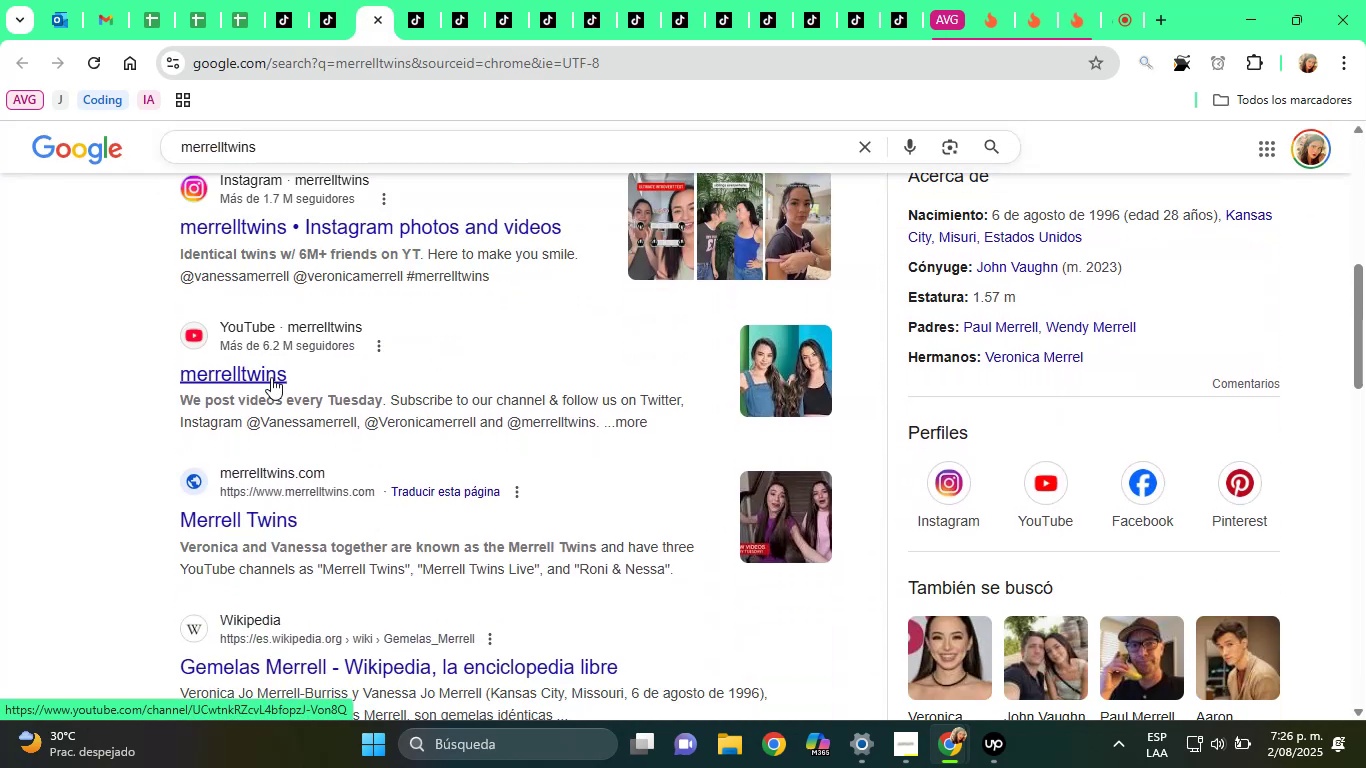 
right_click([271, 377])
 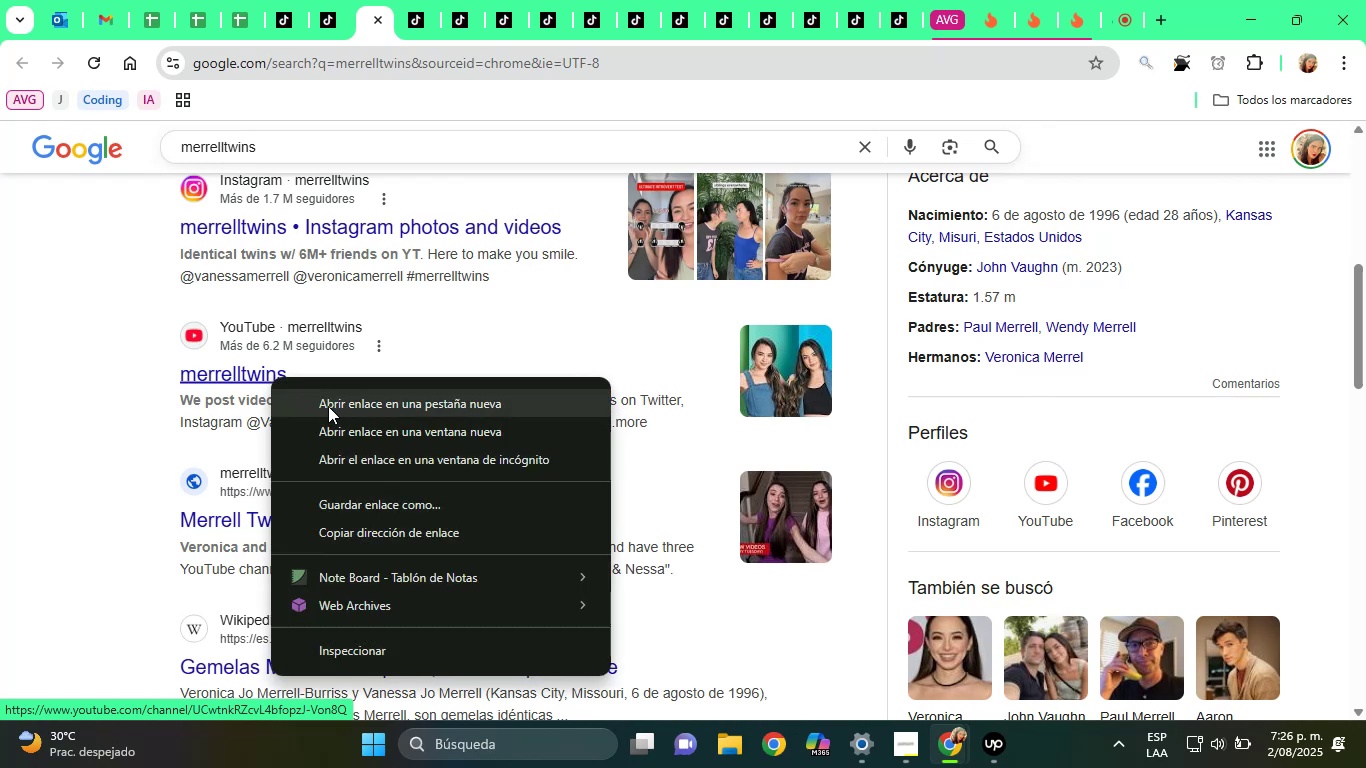 
left_click([328, 407])
 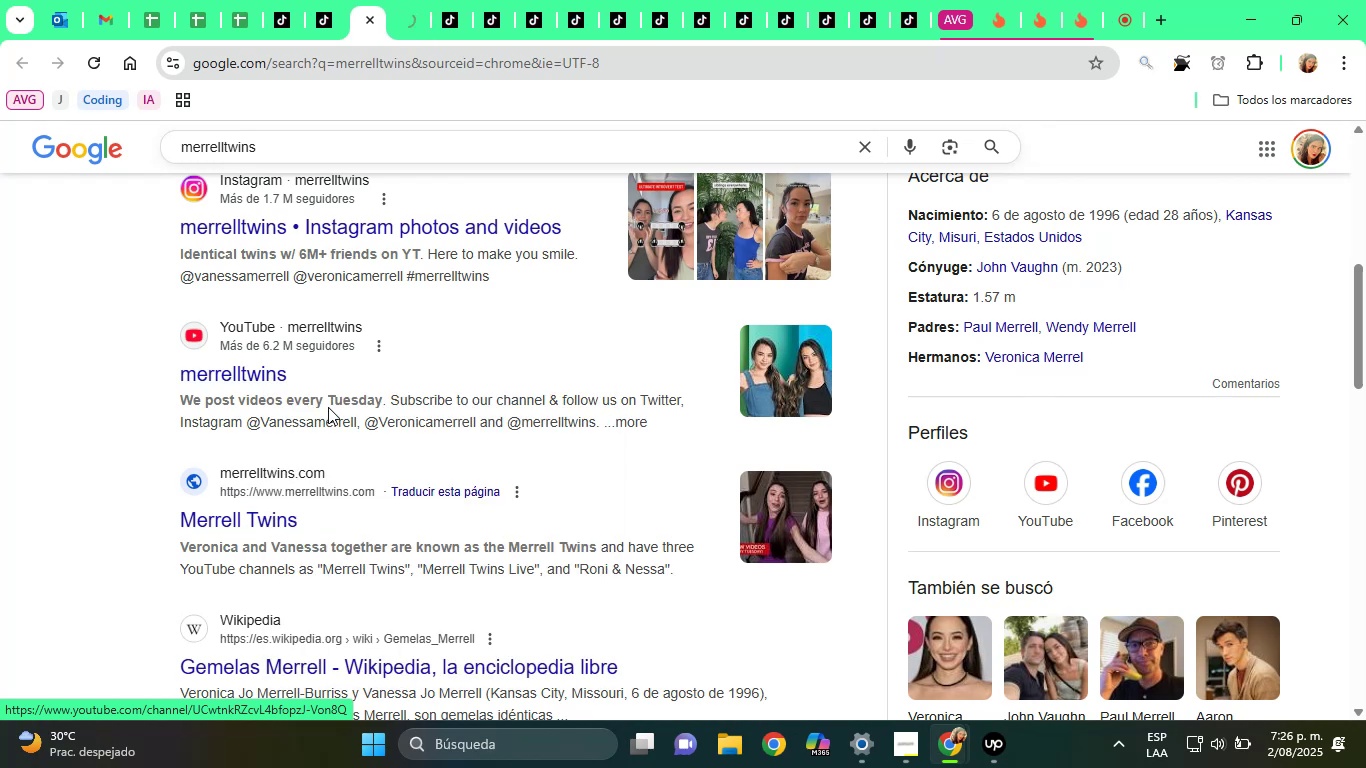 
scroll: coordinate [317, 412], scroll_direction: down, amount: 3.0
 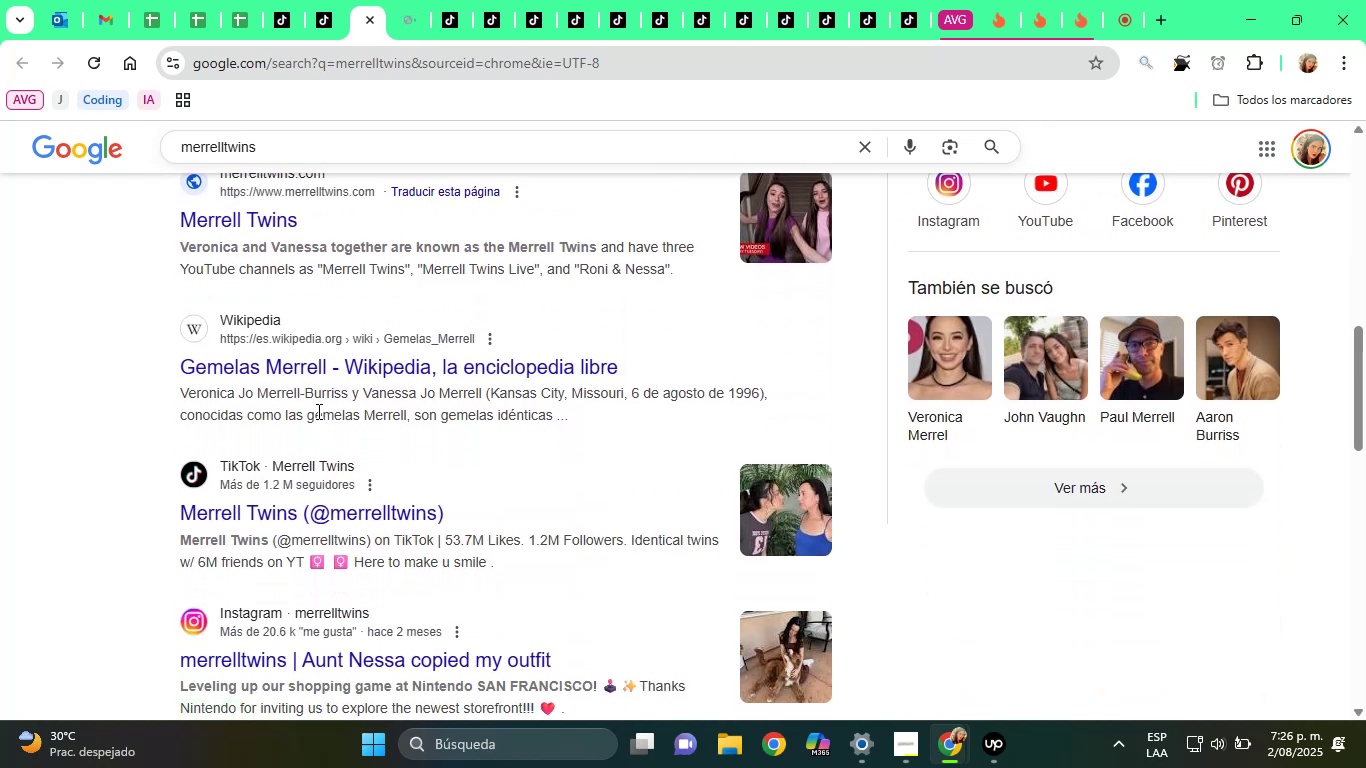 
scroll: coordinate [329, 391], scroll_direction: up, amount: 5.0
 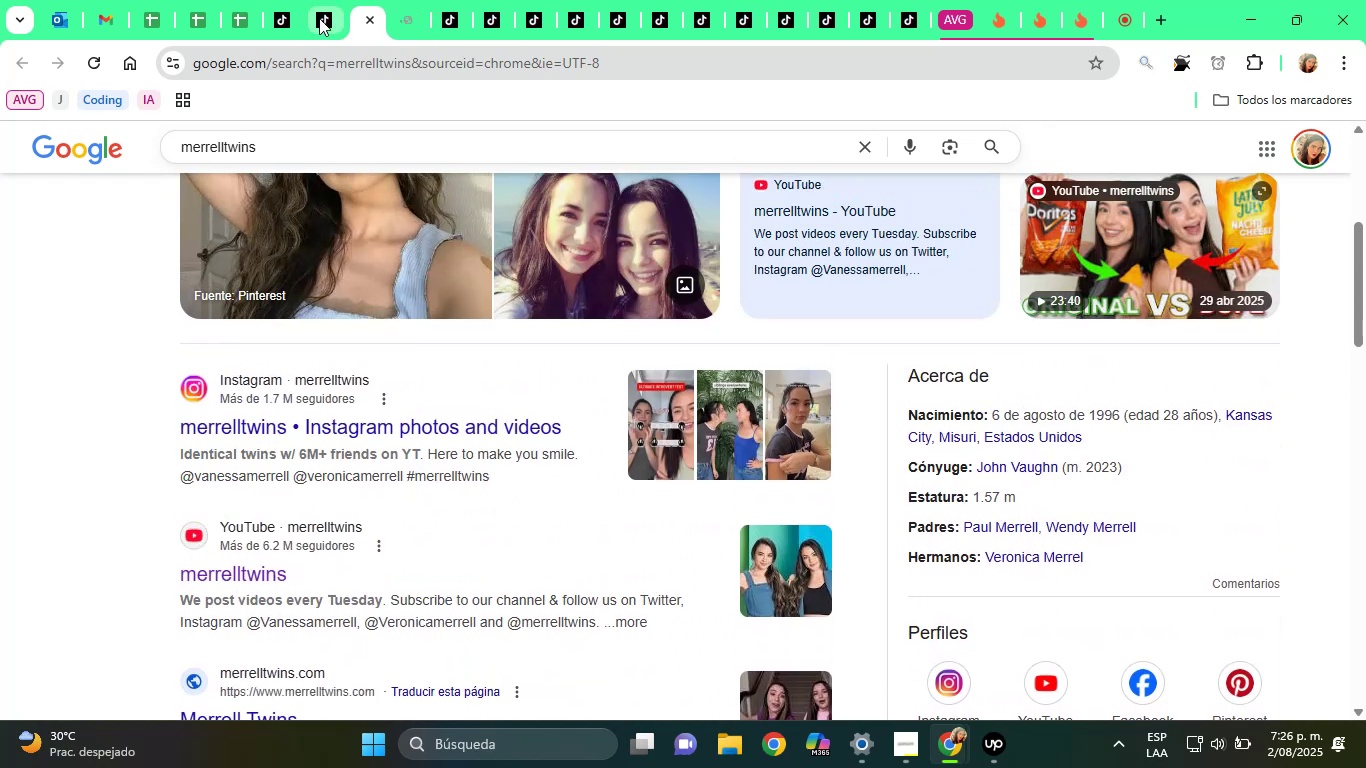 
left_click([319, 17])
 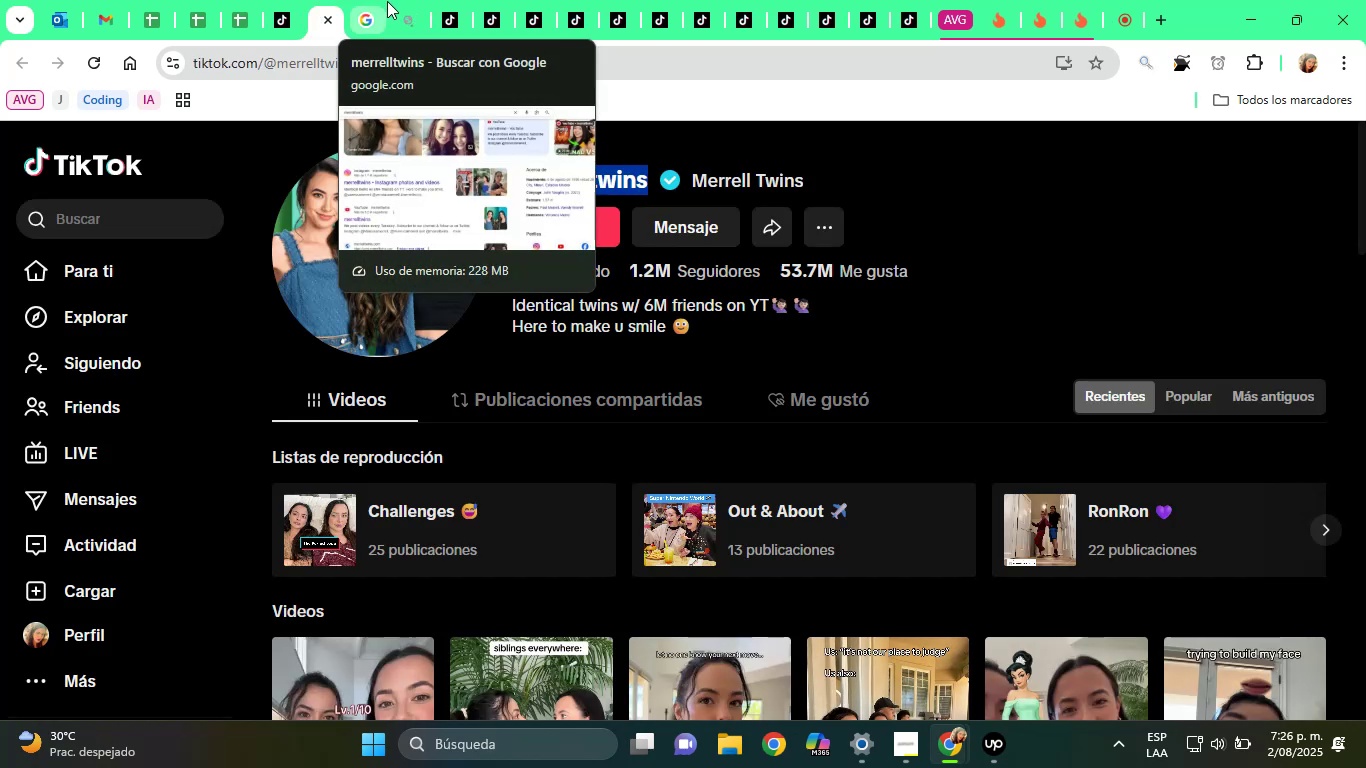 
left_click([376, 0])
 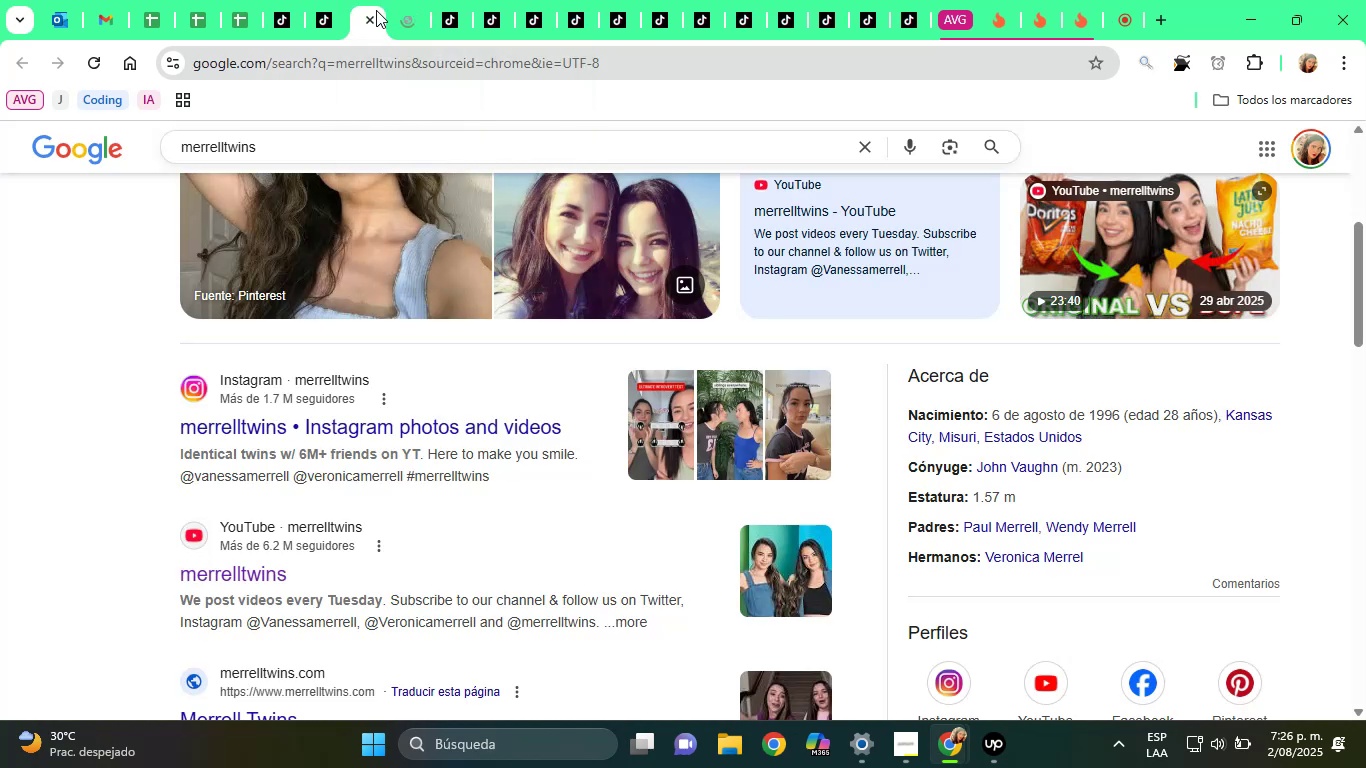 
scroll: coordinate [365, 336], scroll_direction: up, amount: 5.0
 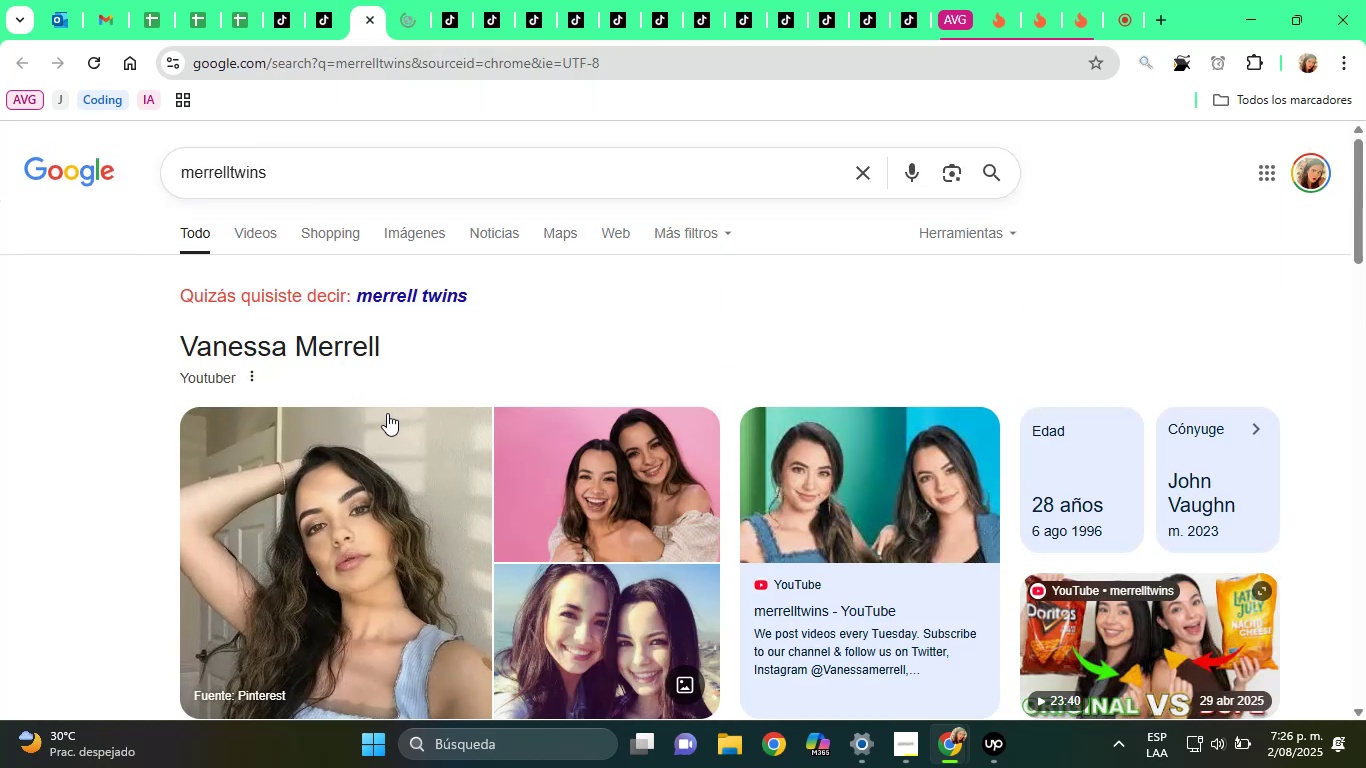 
scroll: coordinate [309, 389], scroll_direction: down, amount: 5.0
 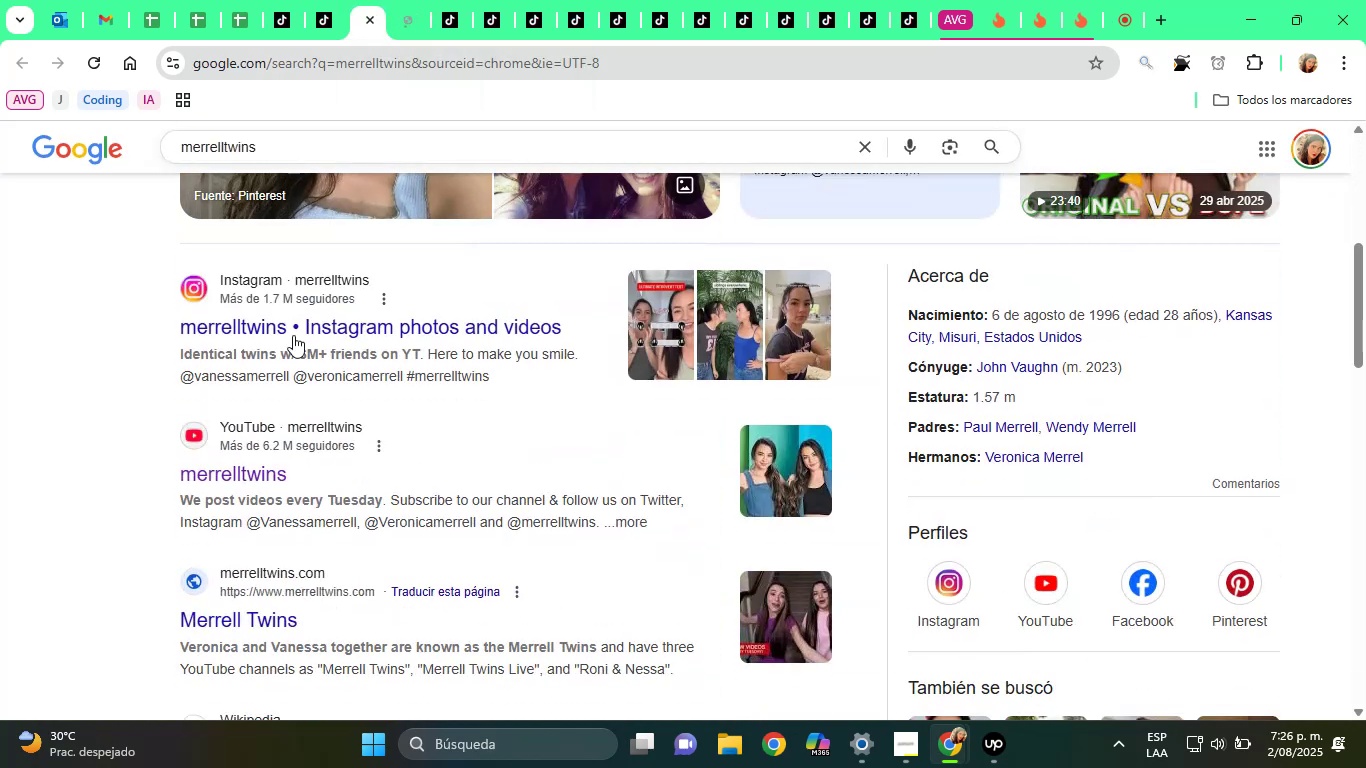 
left_click([292, 334])
 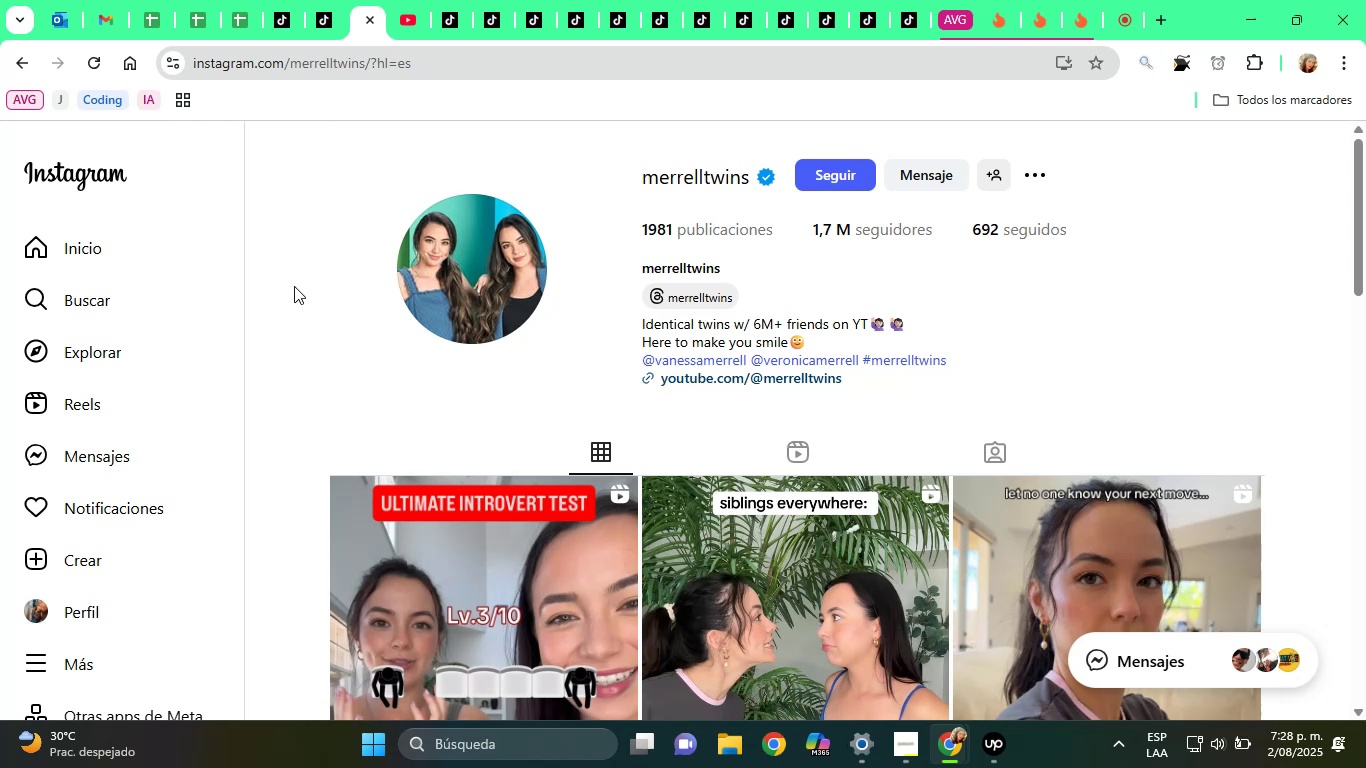 
wait(125.77)
 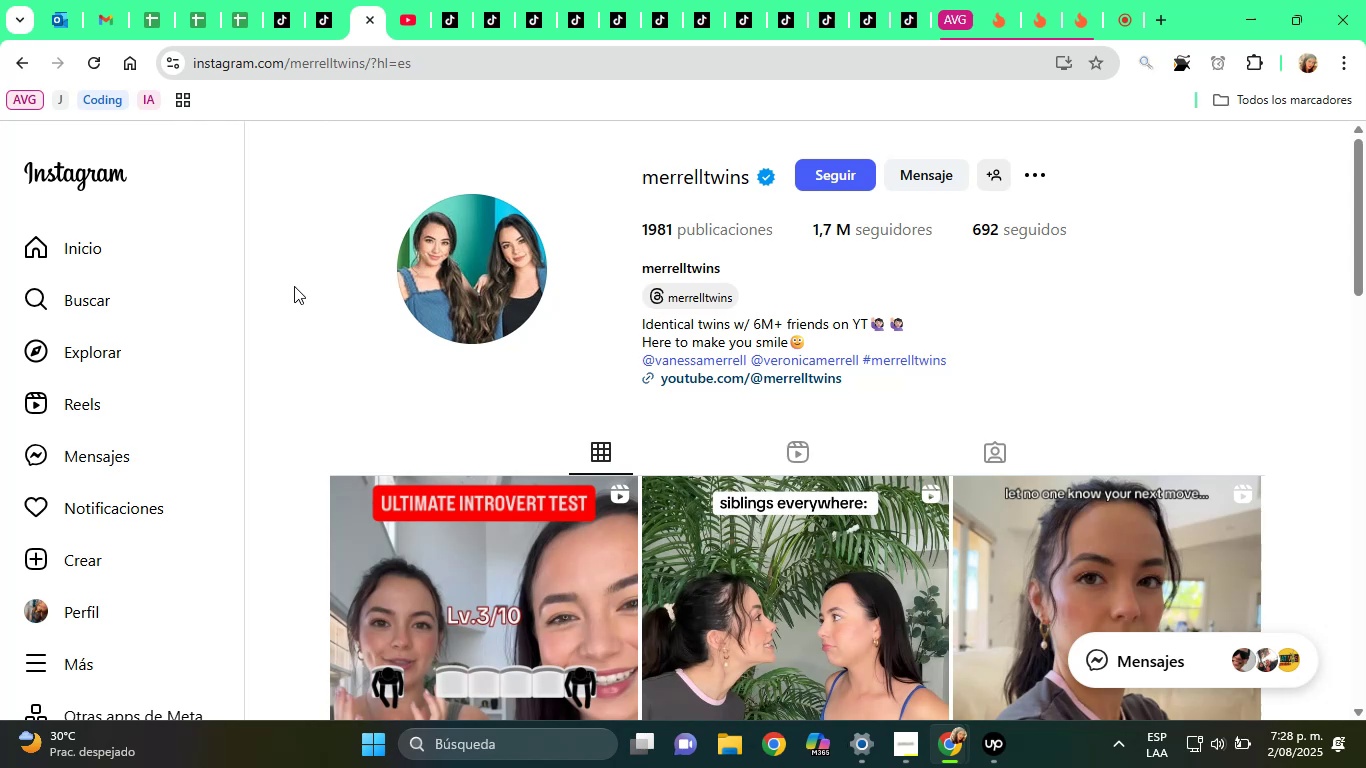 
scroll: coordinate [423, 264], scroll_direction: down, amount: 2.0
 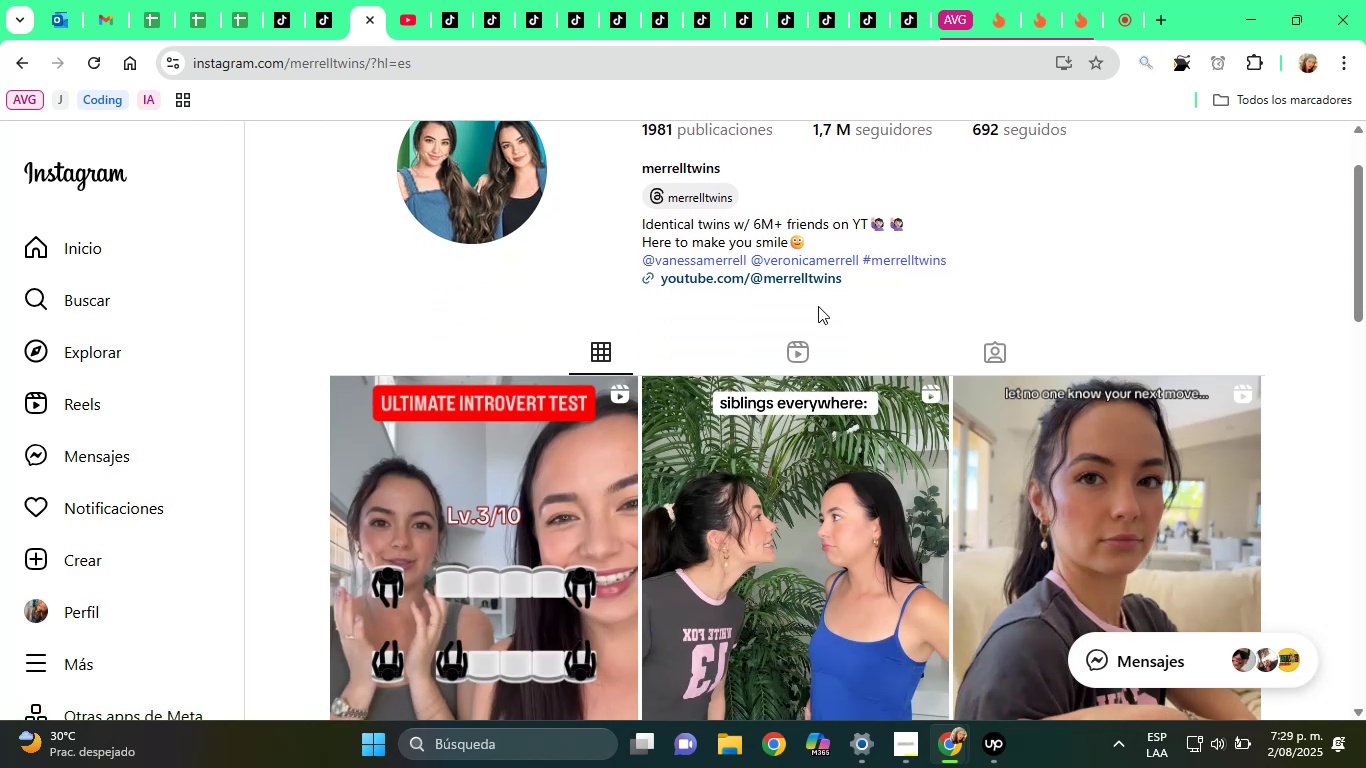 
right_click([721, 258])
 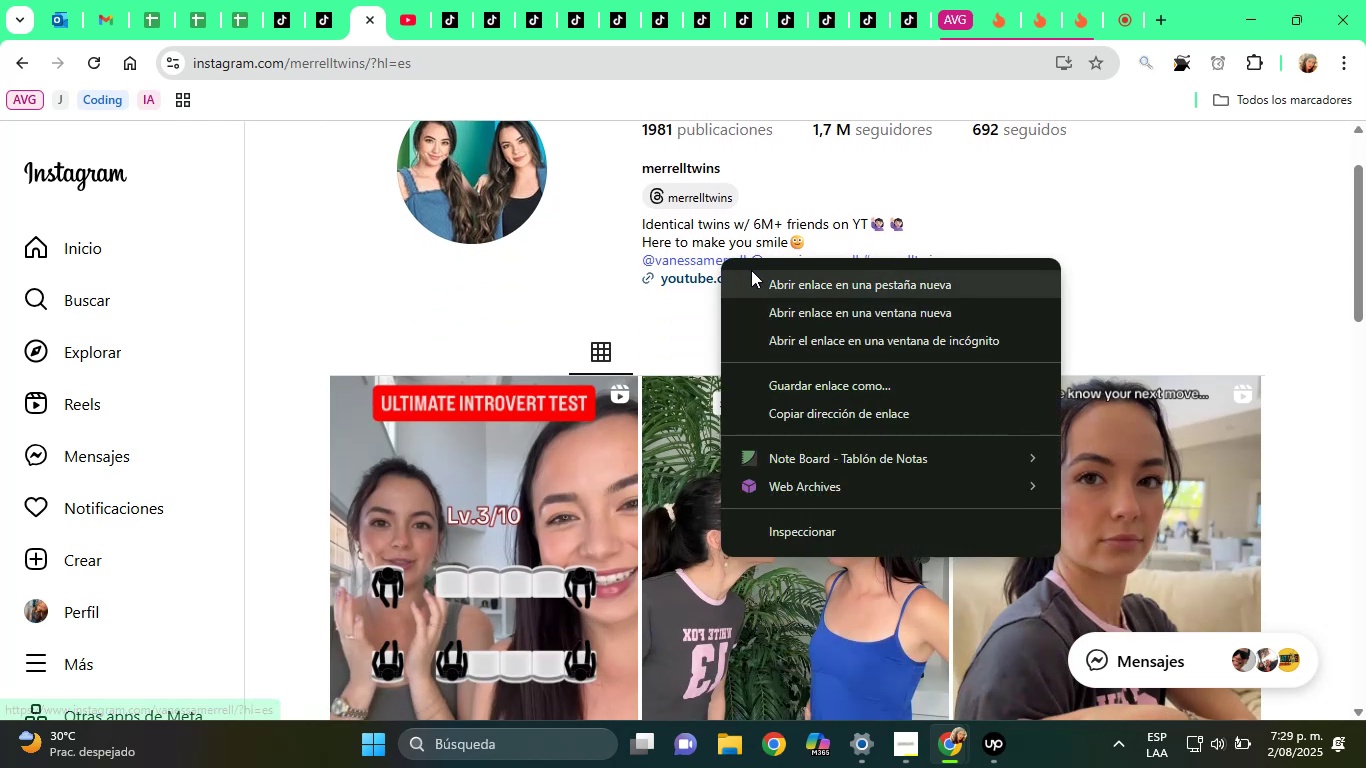 
left_click([754, 271])
 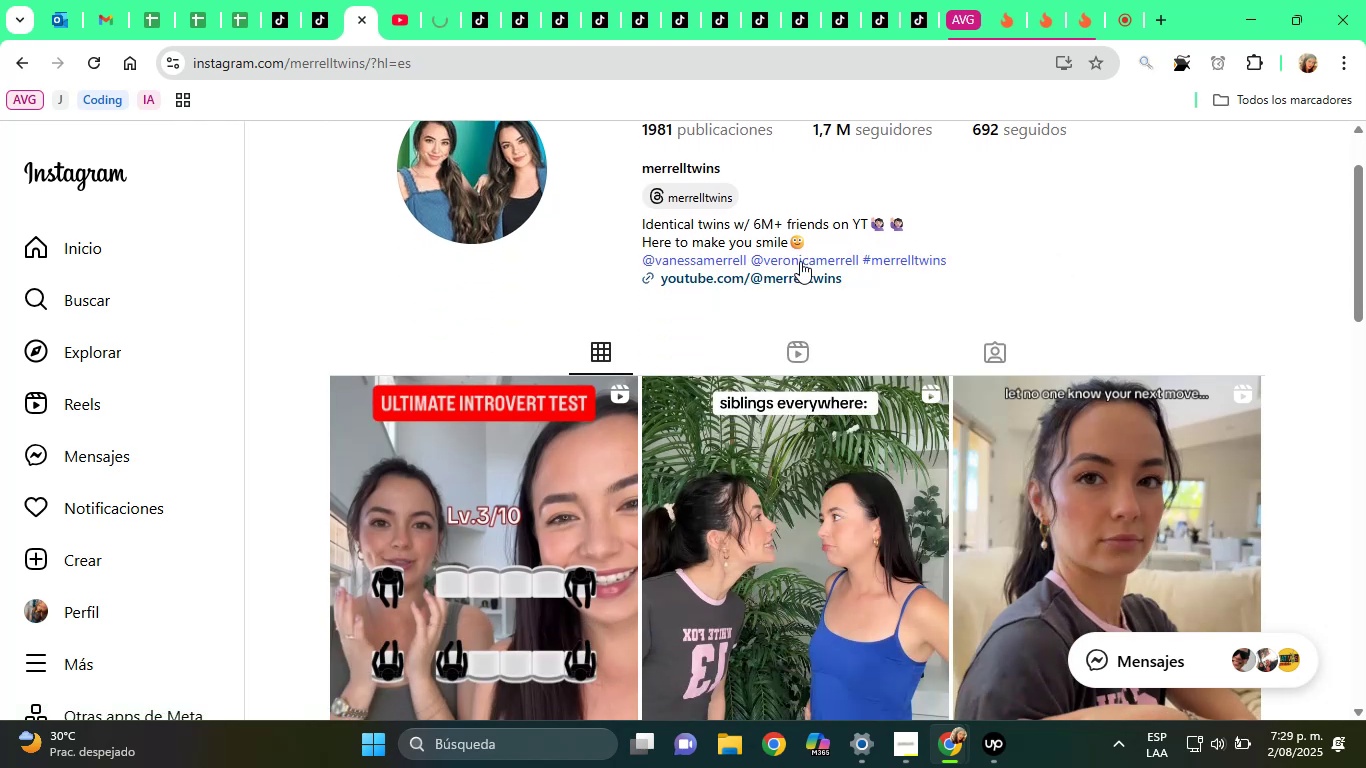 
right_click([800, 261])
 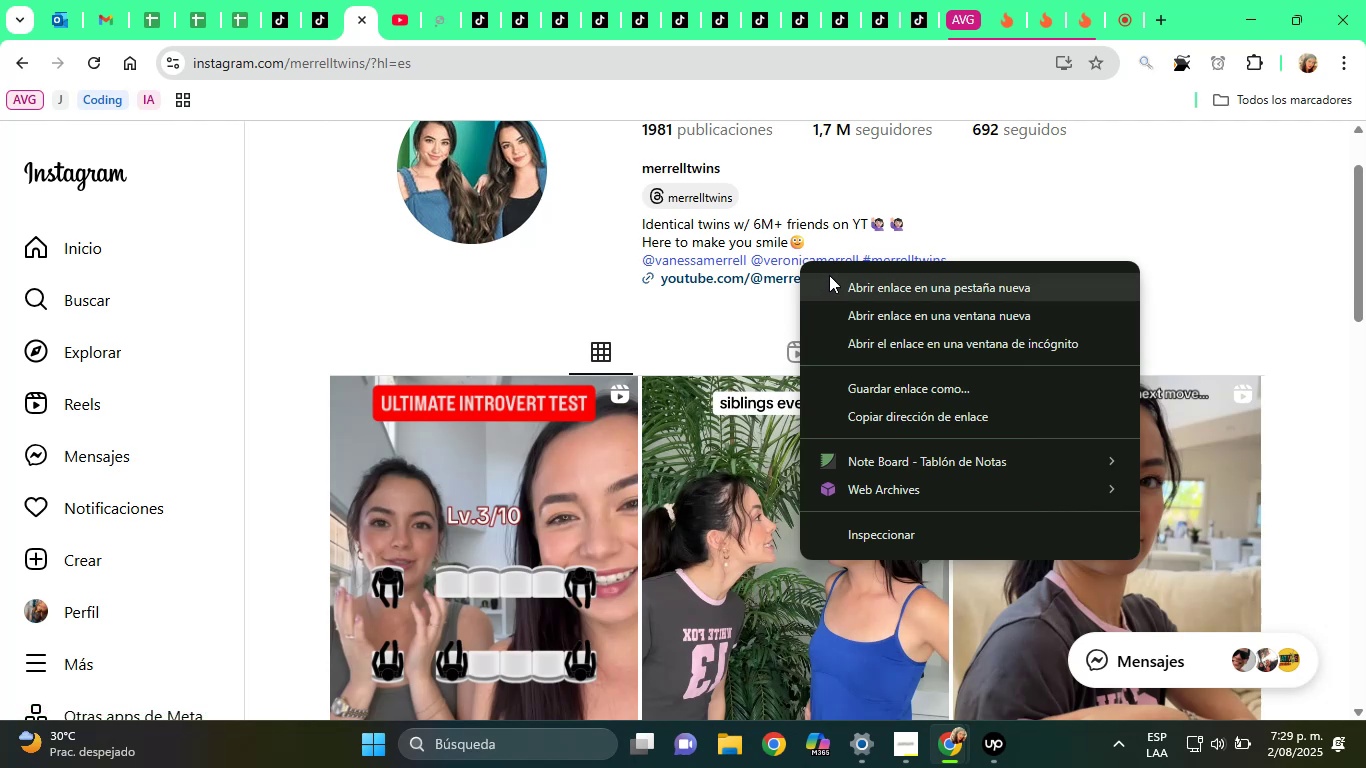 
left_click([829, 275])
 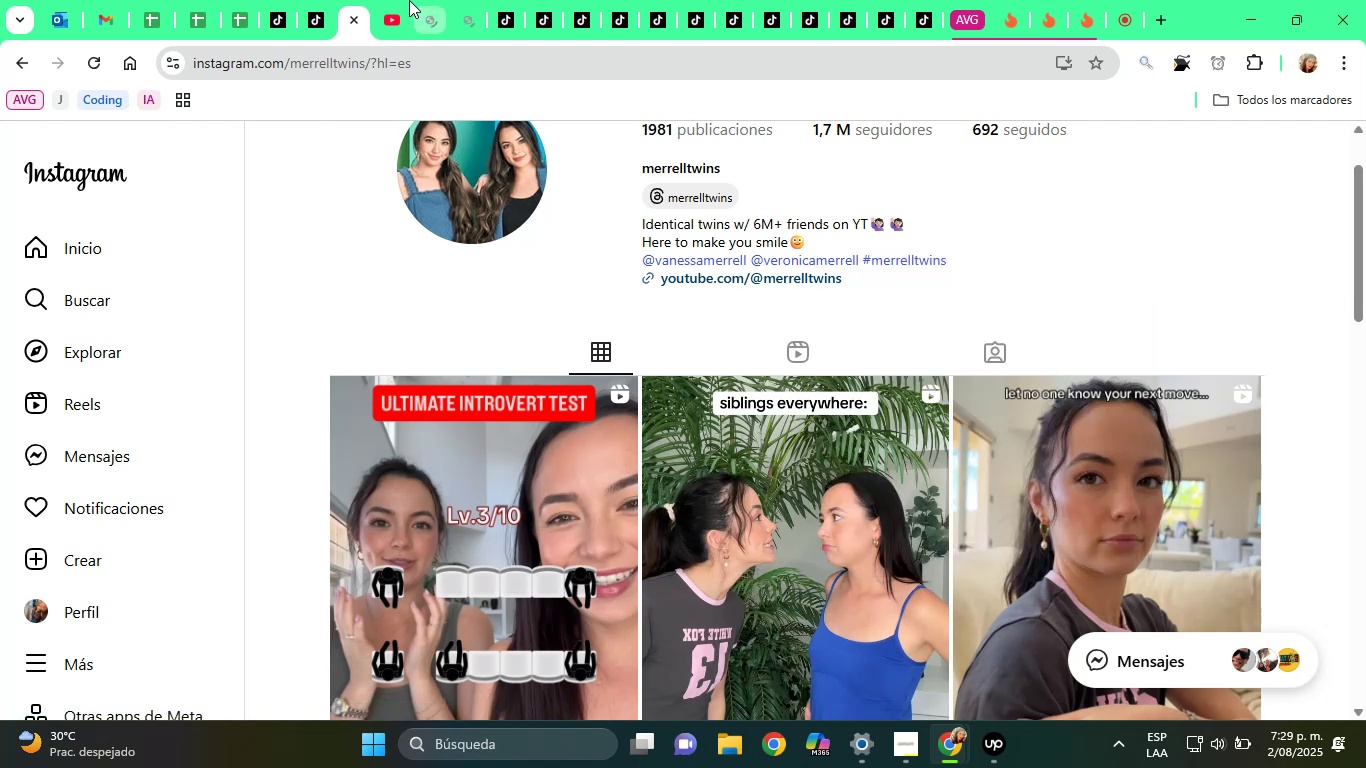 
left_click([404, 0])
 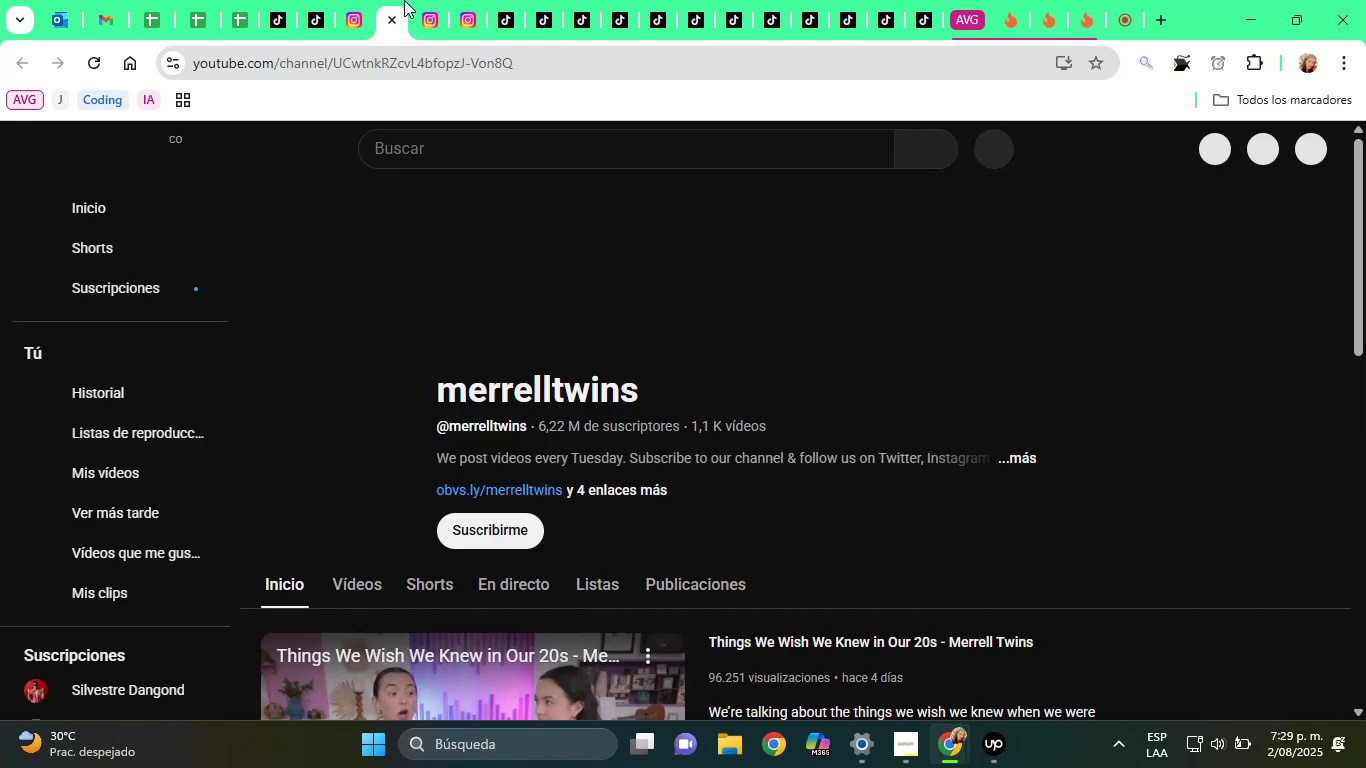 
wait(5.6)
 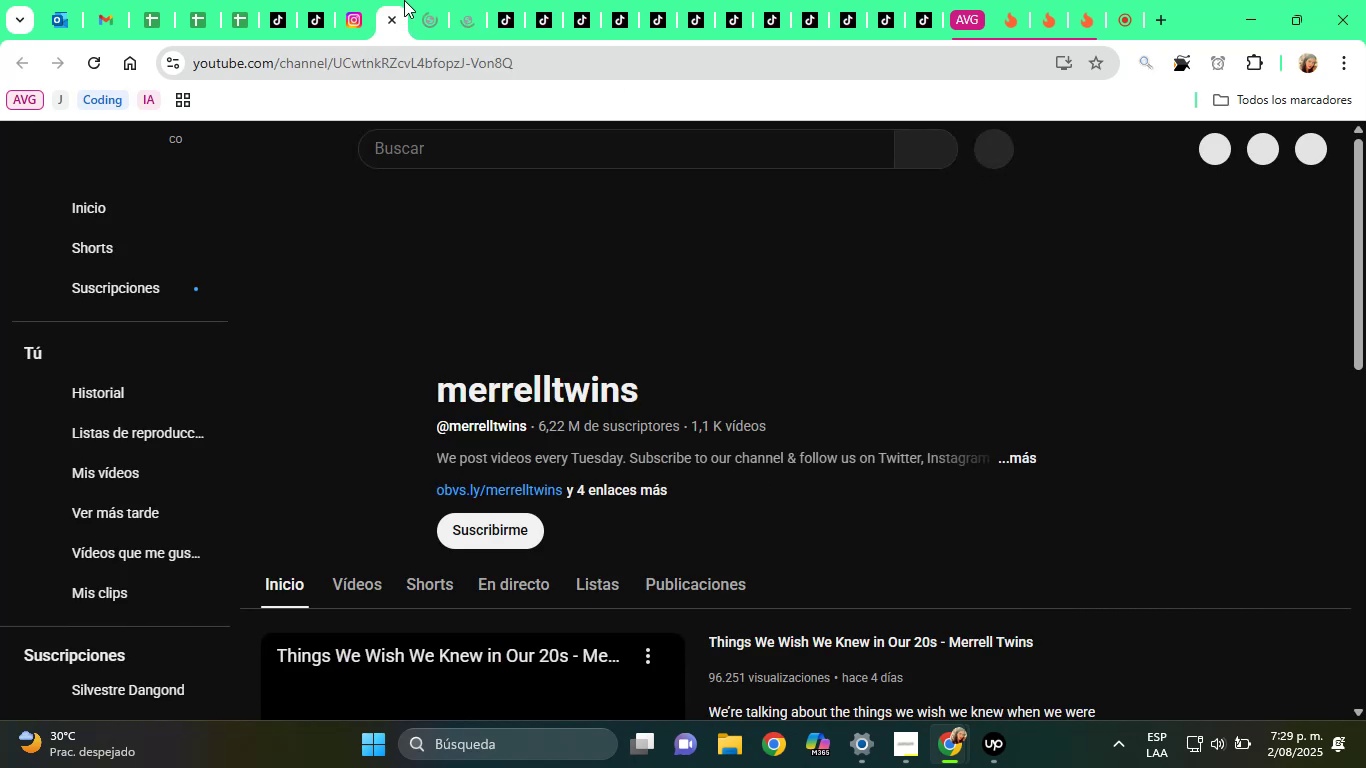 
scroll: coordinate [778, 299], scroll_direction: down, amount: 1.0
 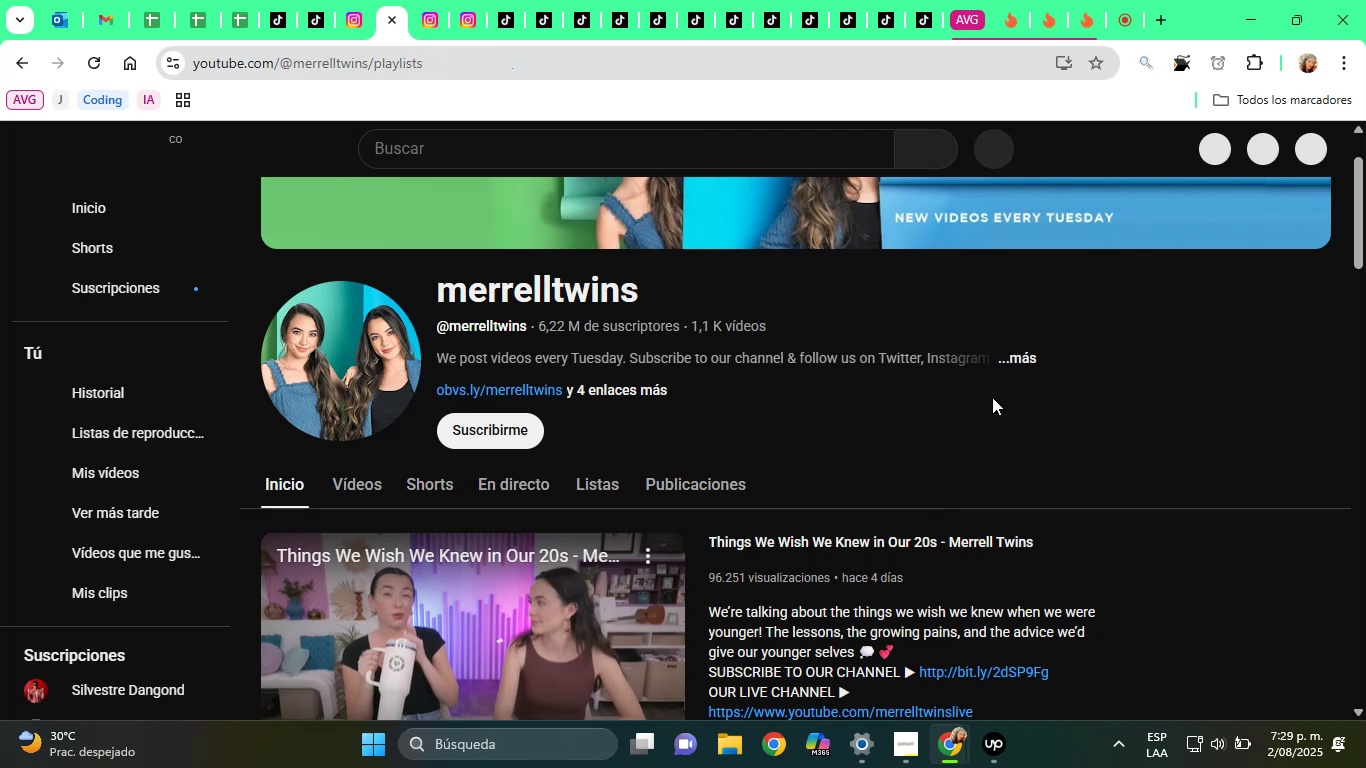 
left_click([1024, 360])
 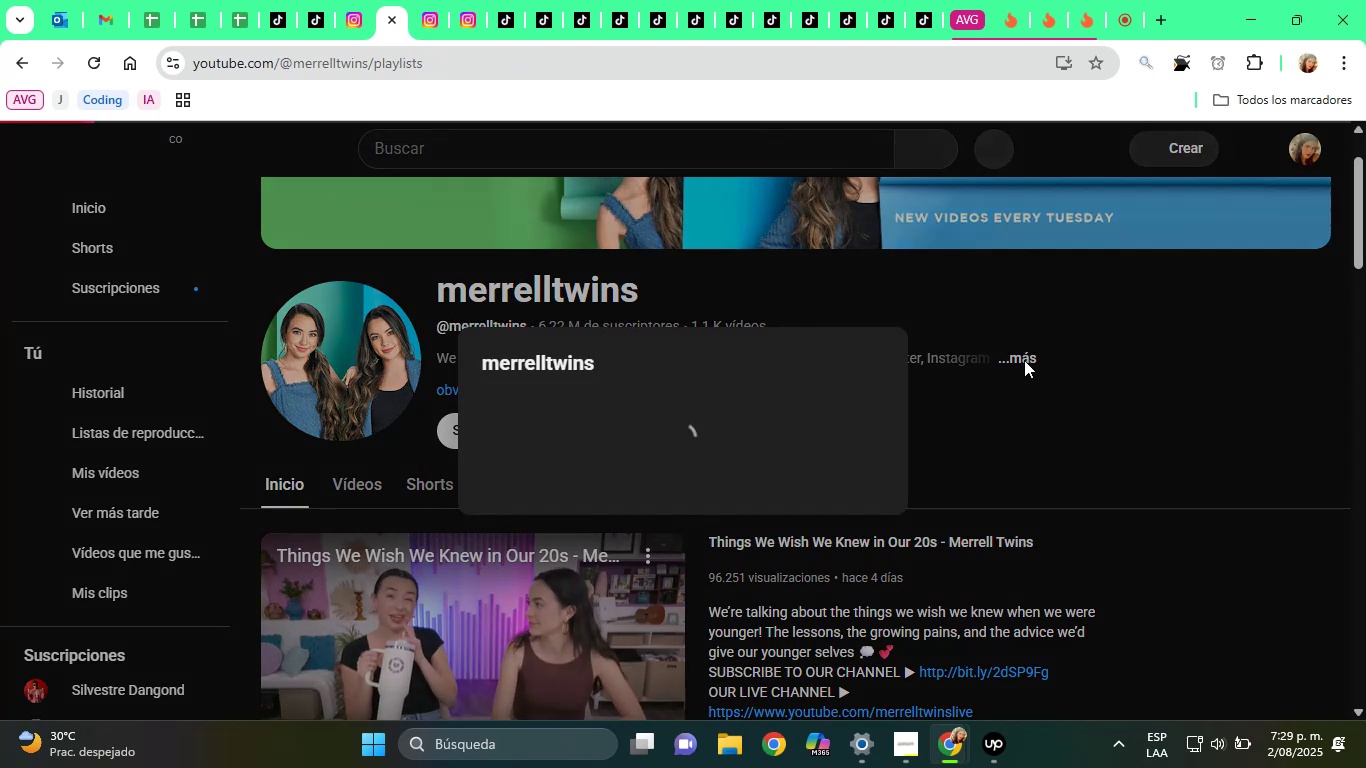 
scroll: coordinate [1001, 667], scroll_direction: down, amount: 3.0
 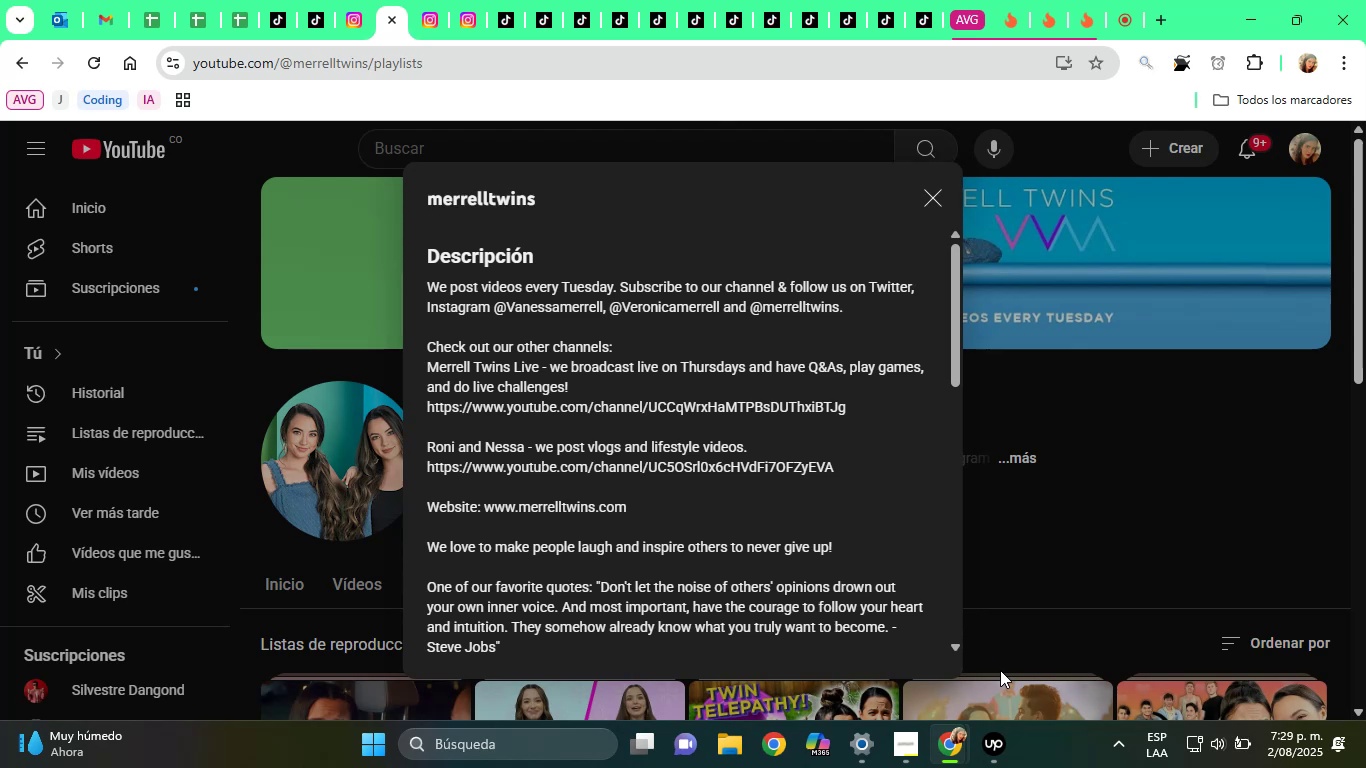 
wait(14.0)
 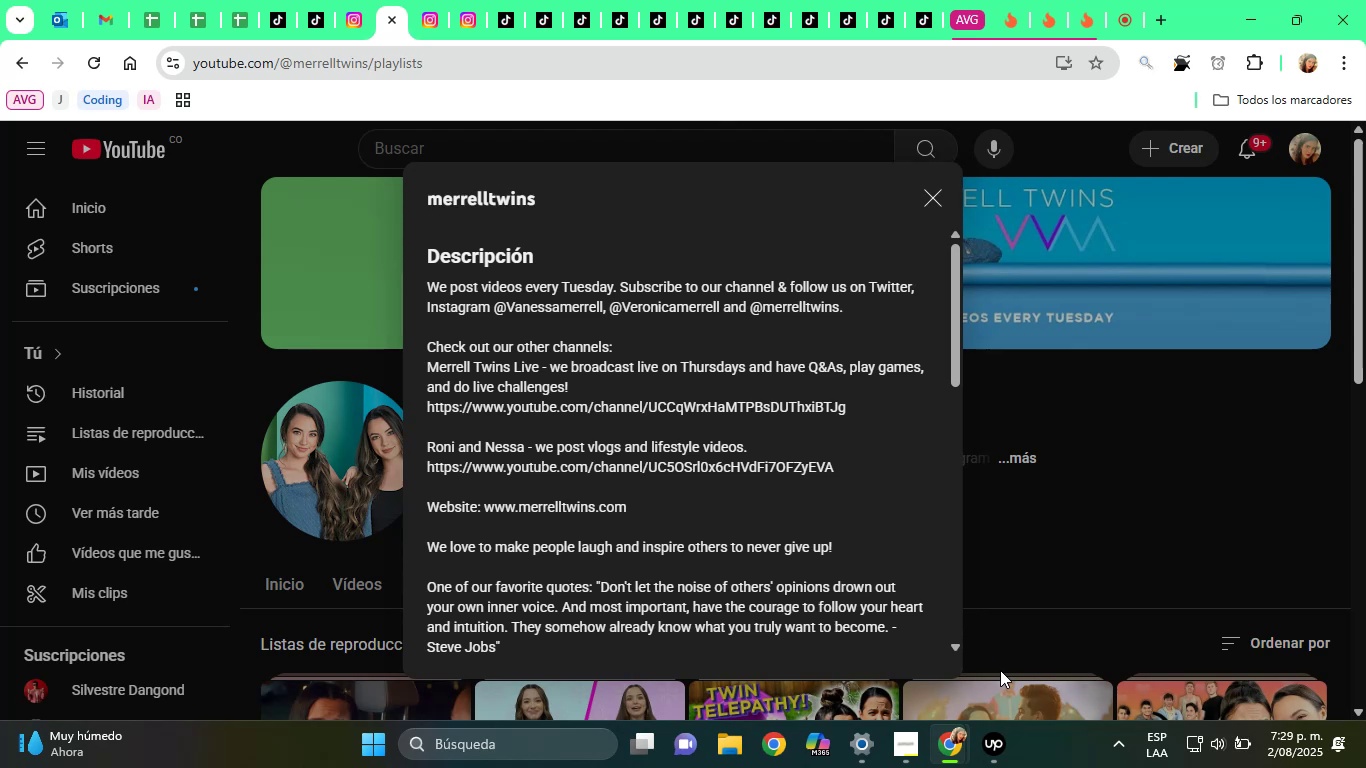 
scroll: coordinate [849, 537], scroll_direction: down, amount: 2.0
 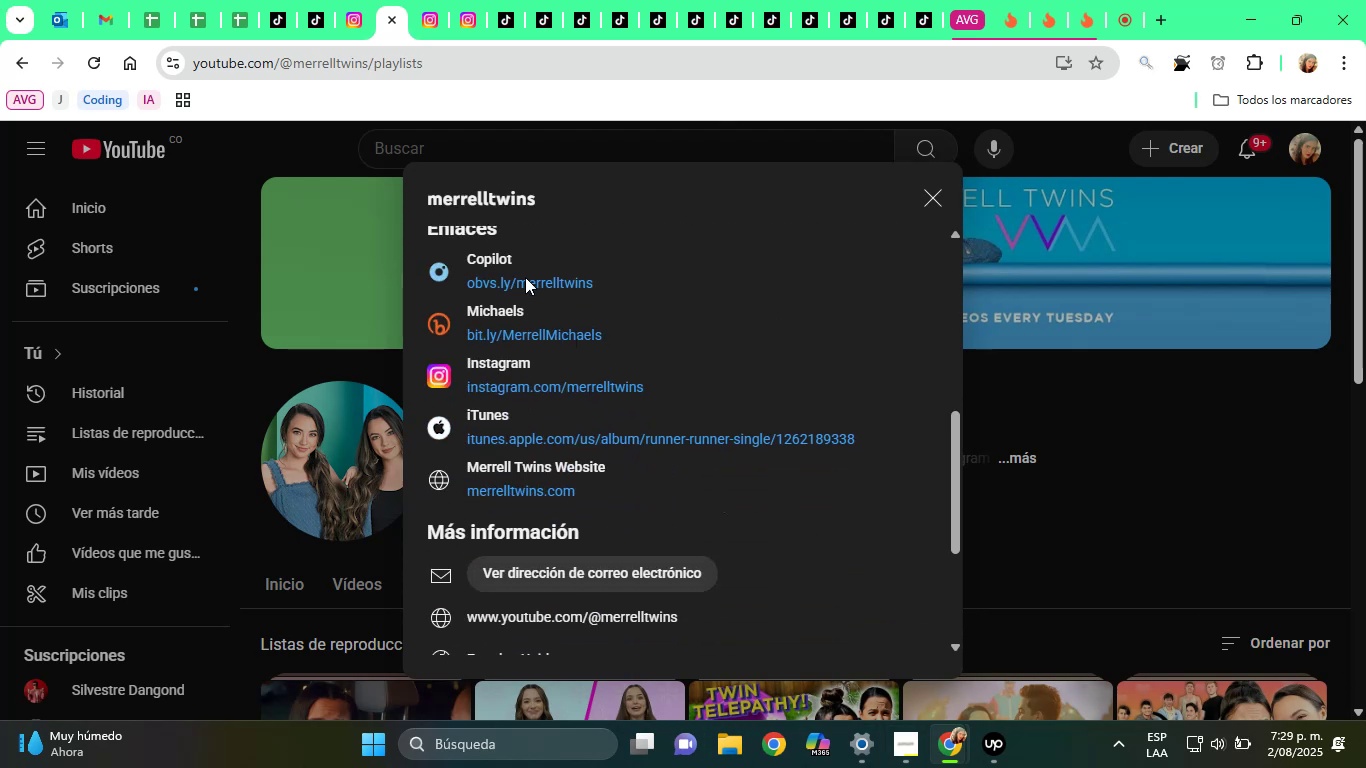 
left_click([537, 285])
 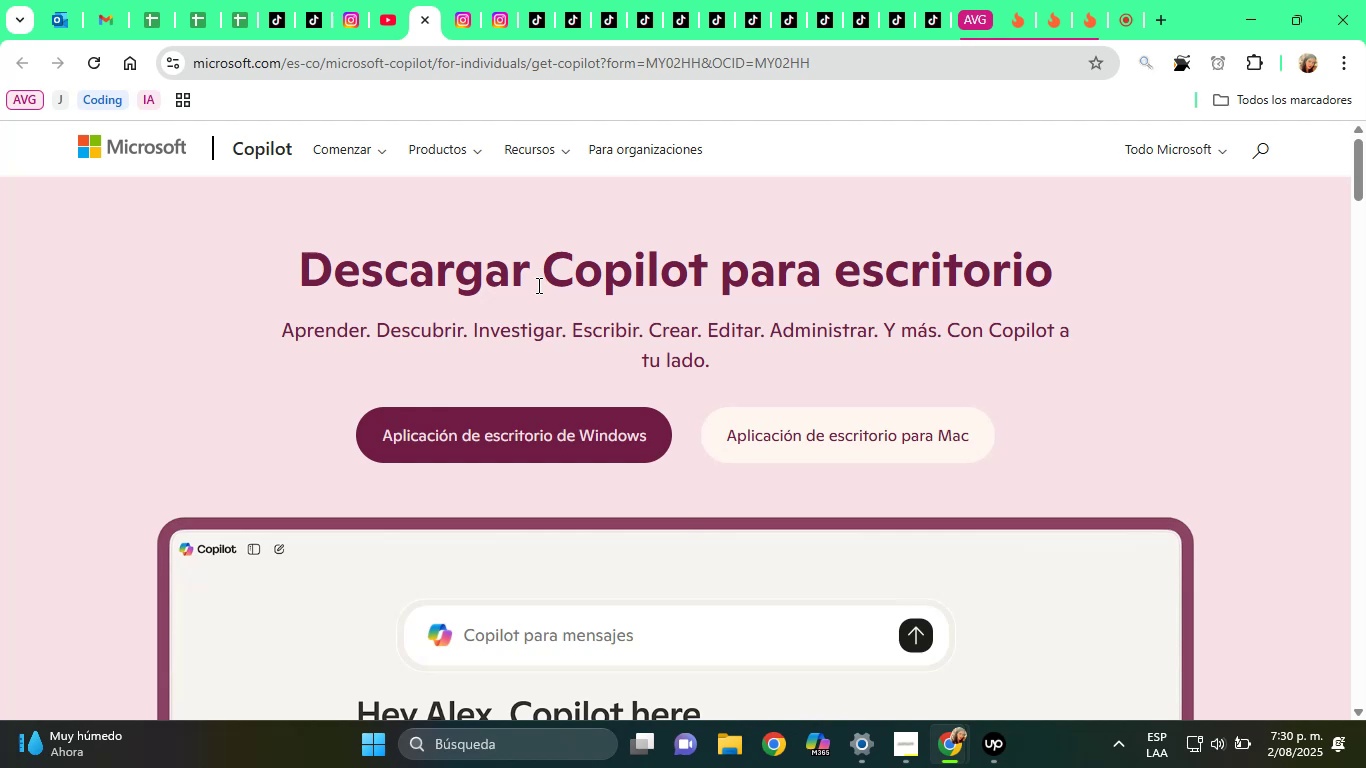 
wait(32.58)
 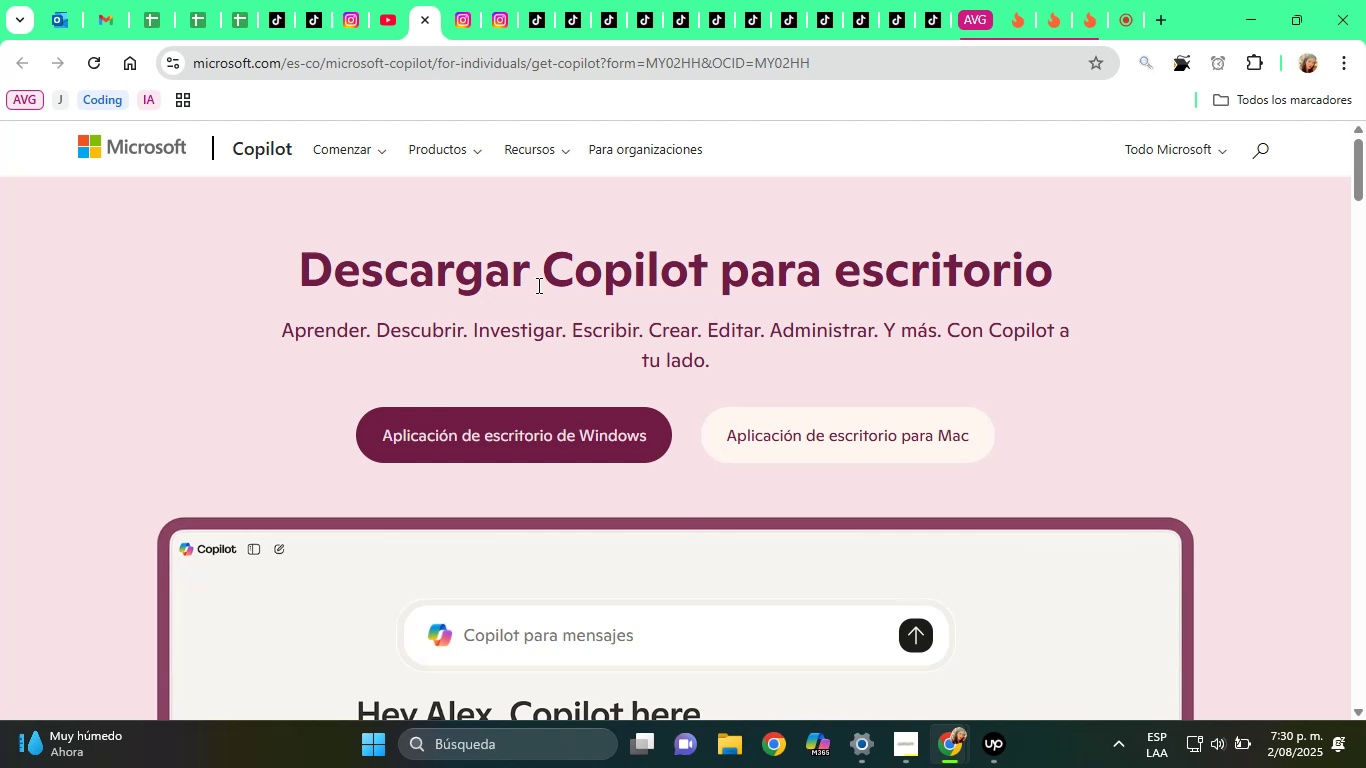 
scroll: coordinate [682, 309], scroll_direction: down, amount: 1.0
 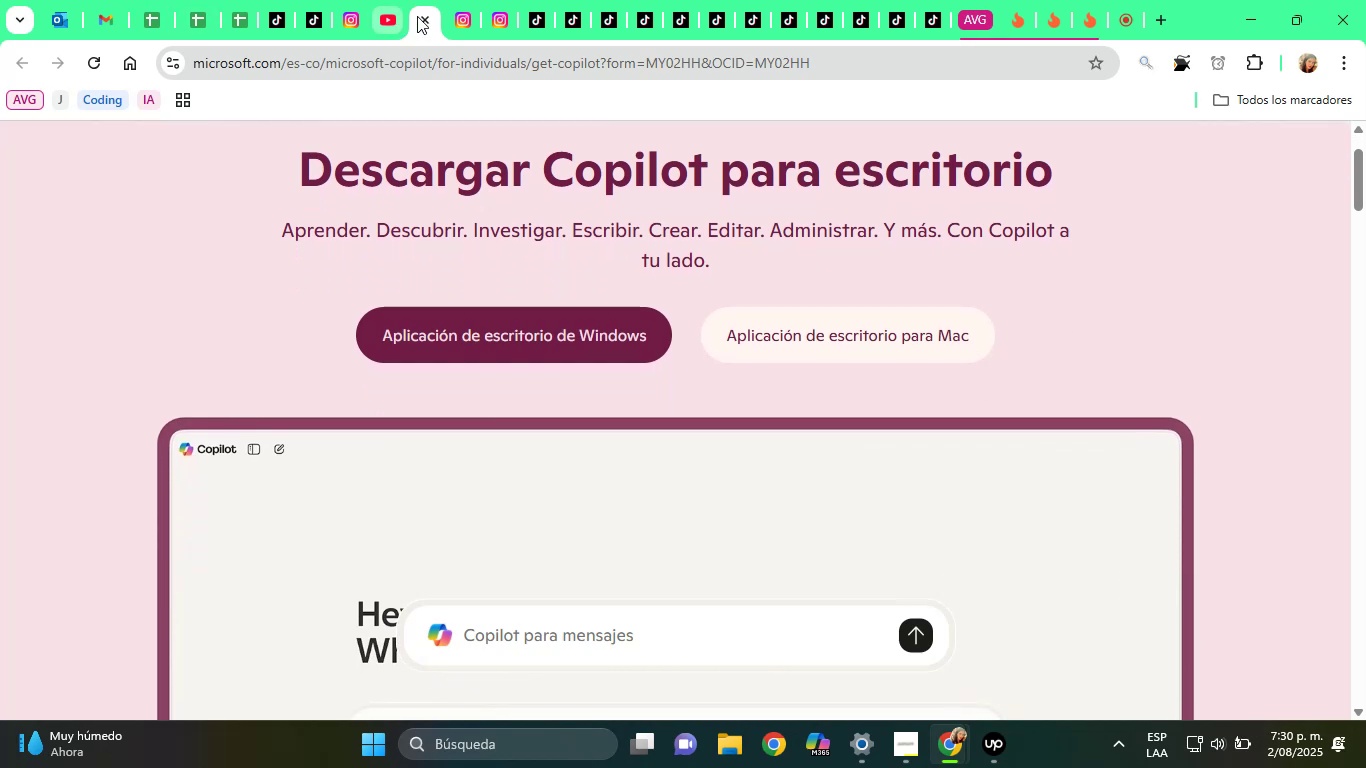 
left_click([435, 12])
 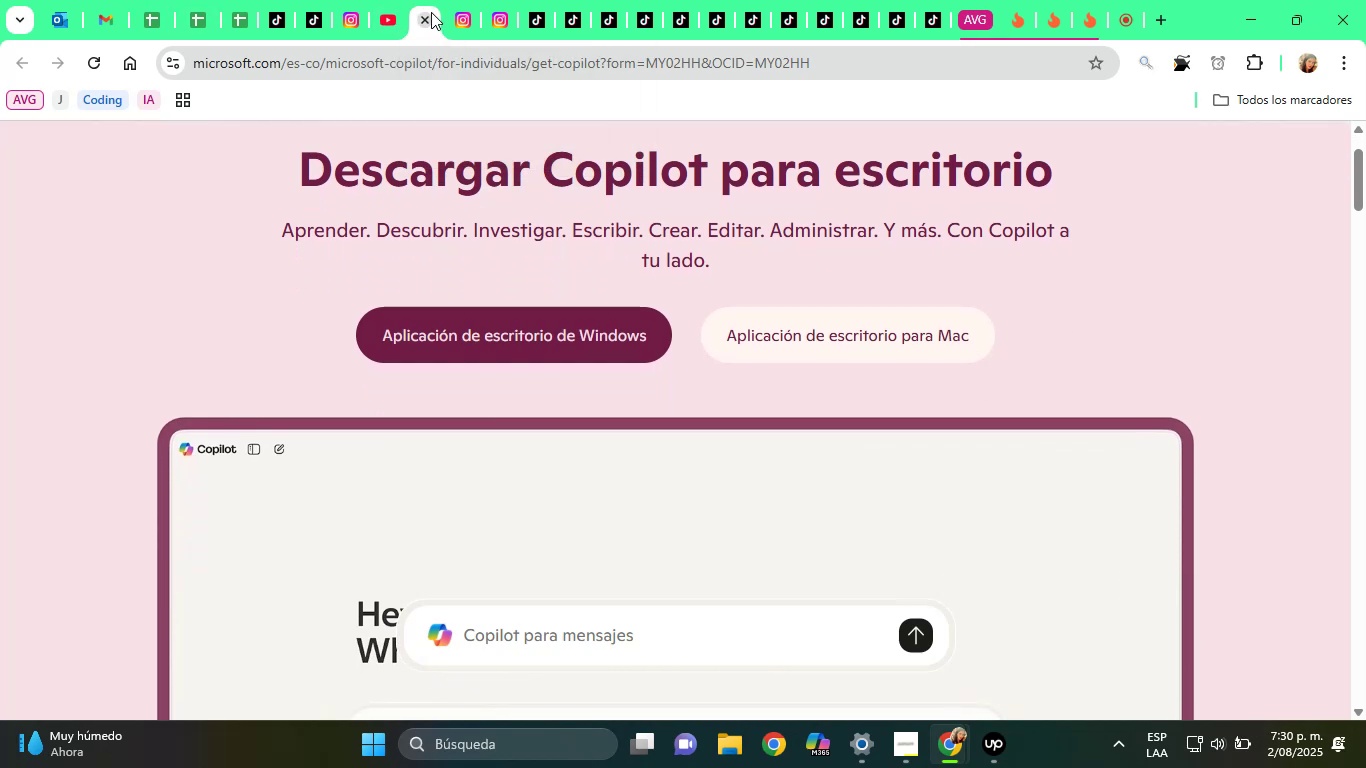 
left_click([428, 14])
 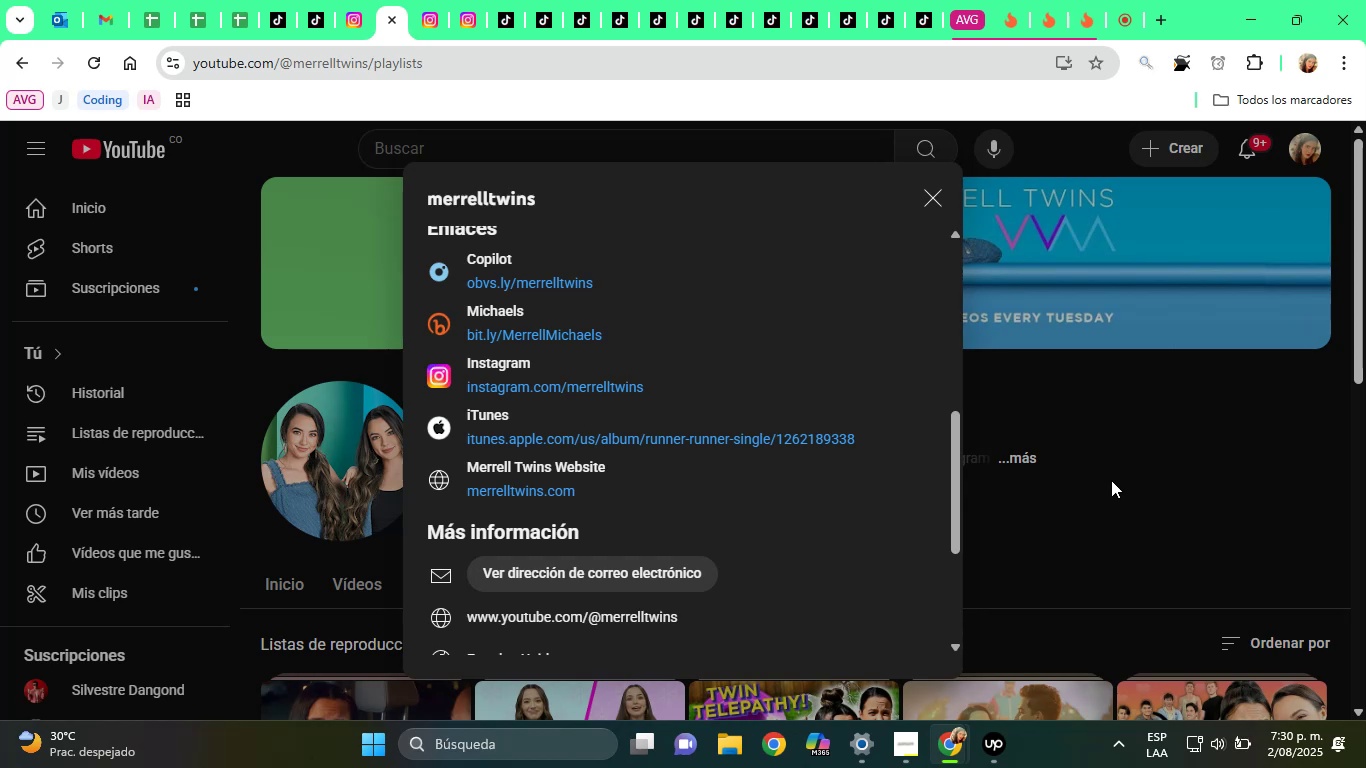 
wait(25.84)
 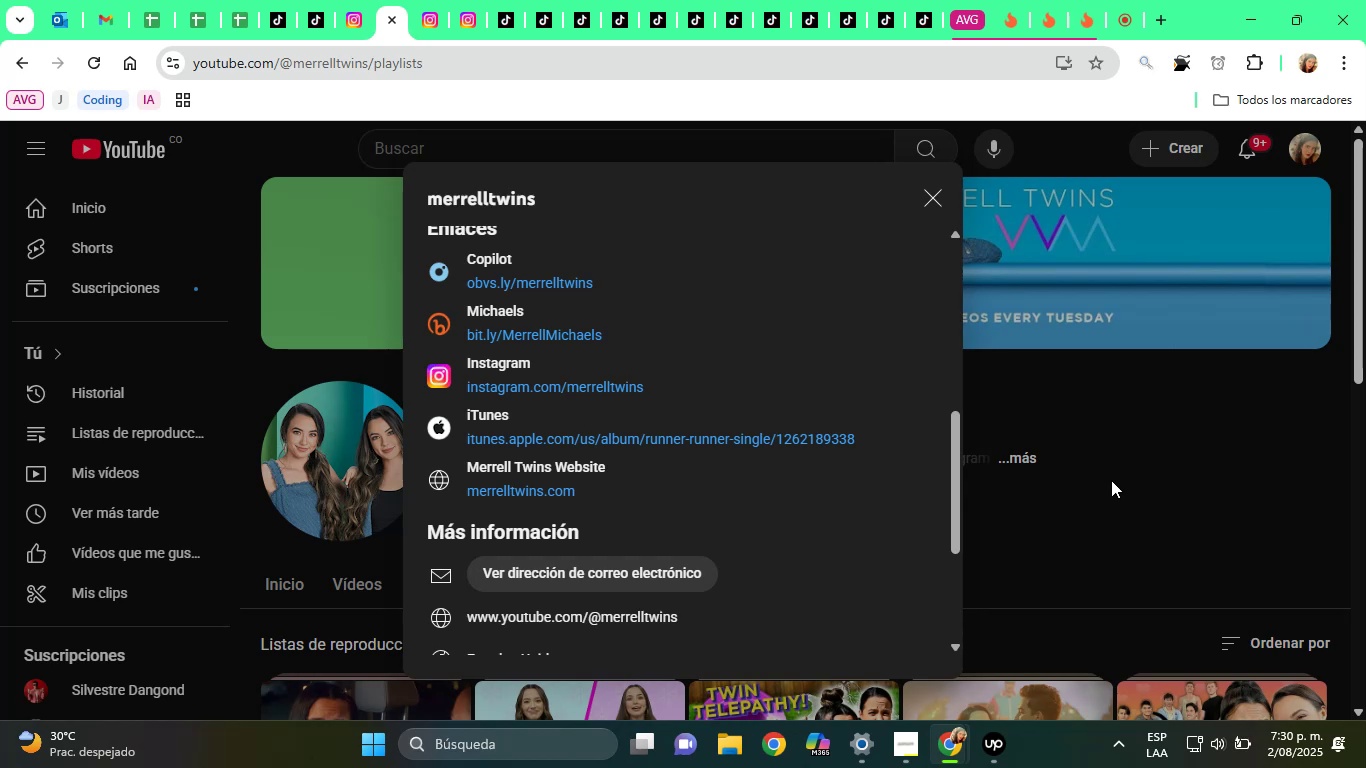 
scroll: coordinate [720, 474], scroll_direction: down, amount: 1.0
 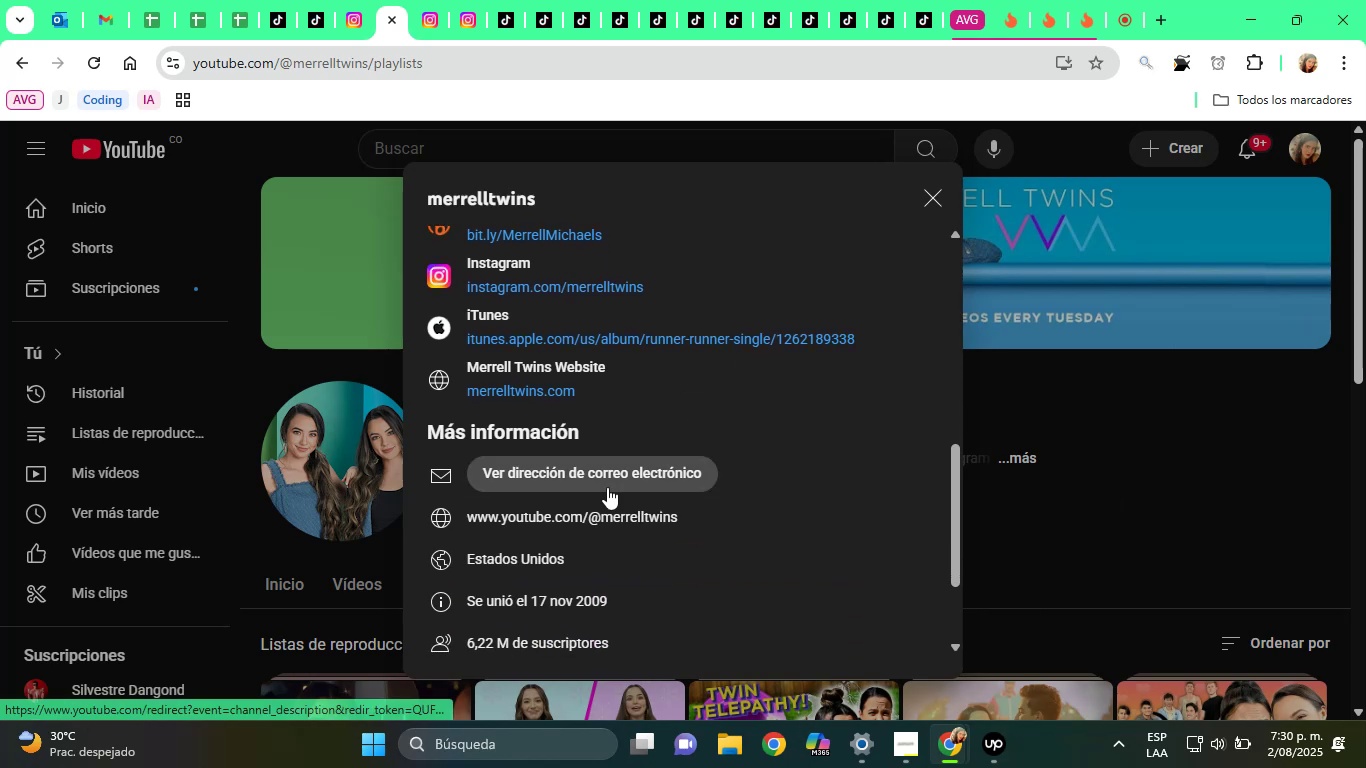 
left_click([595, 479])
 